 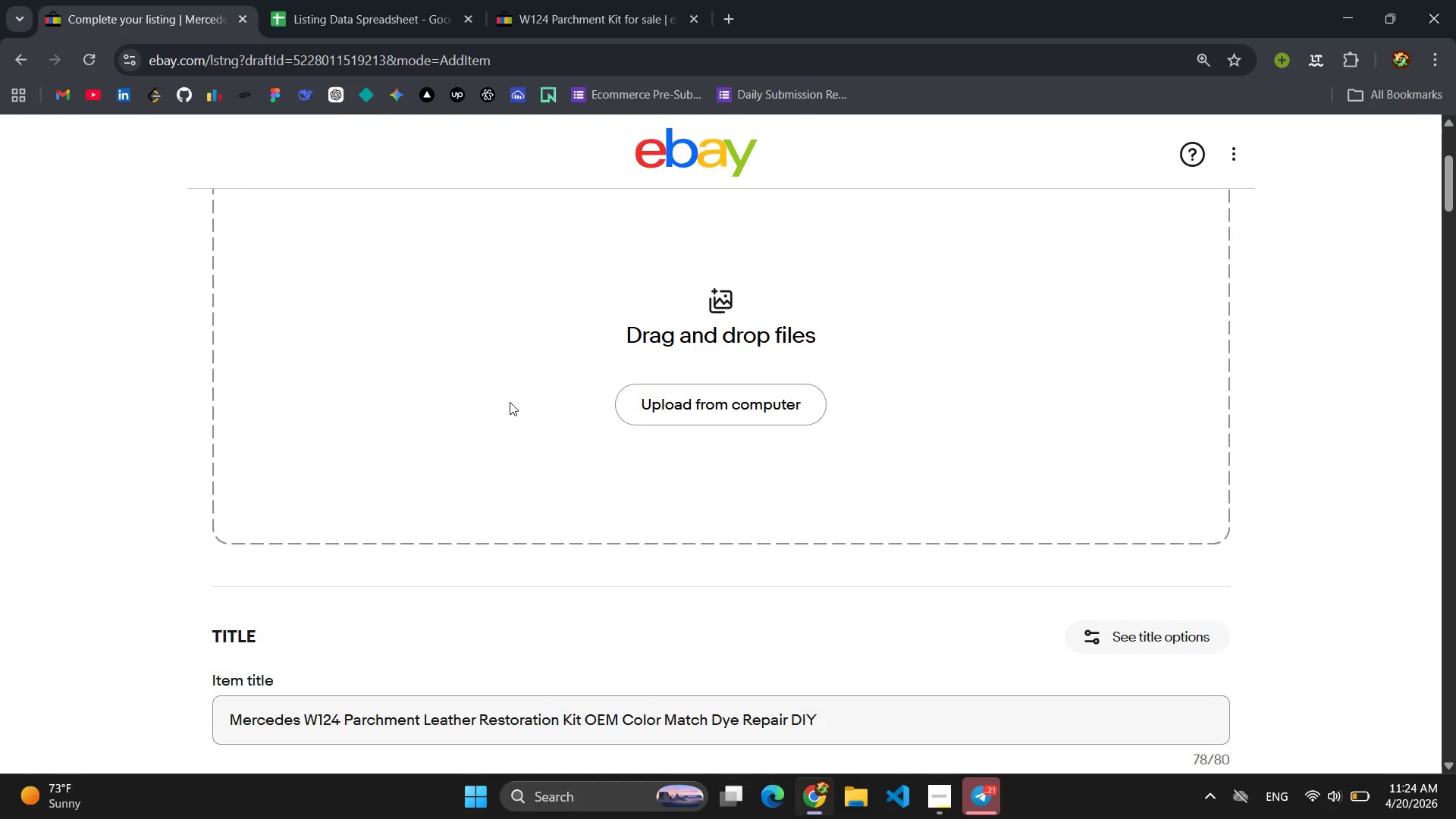 
scroll: coordinate [510, 402], scroll_direction: up, amount: 2.0
 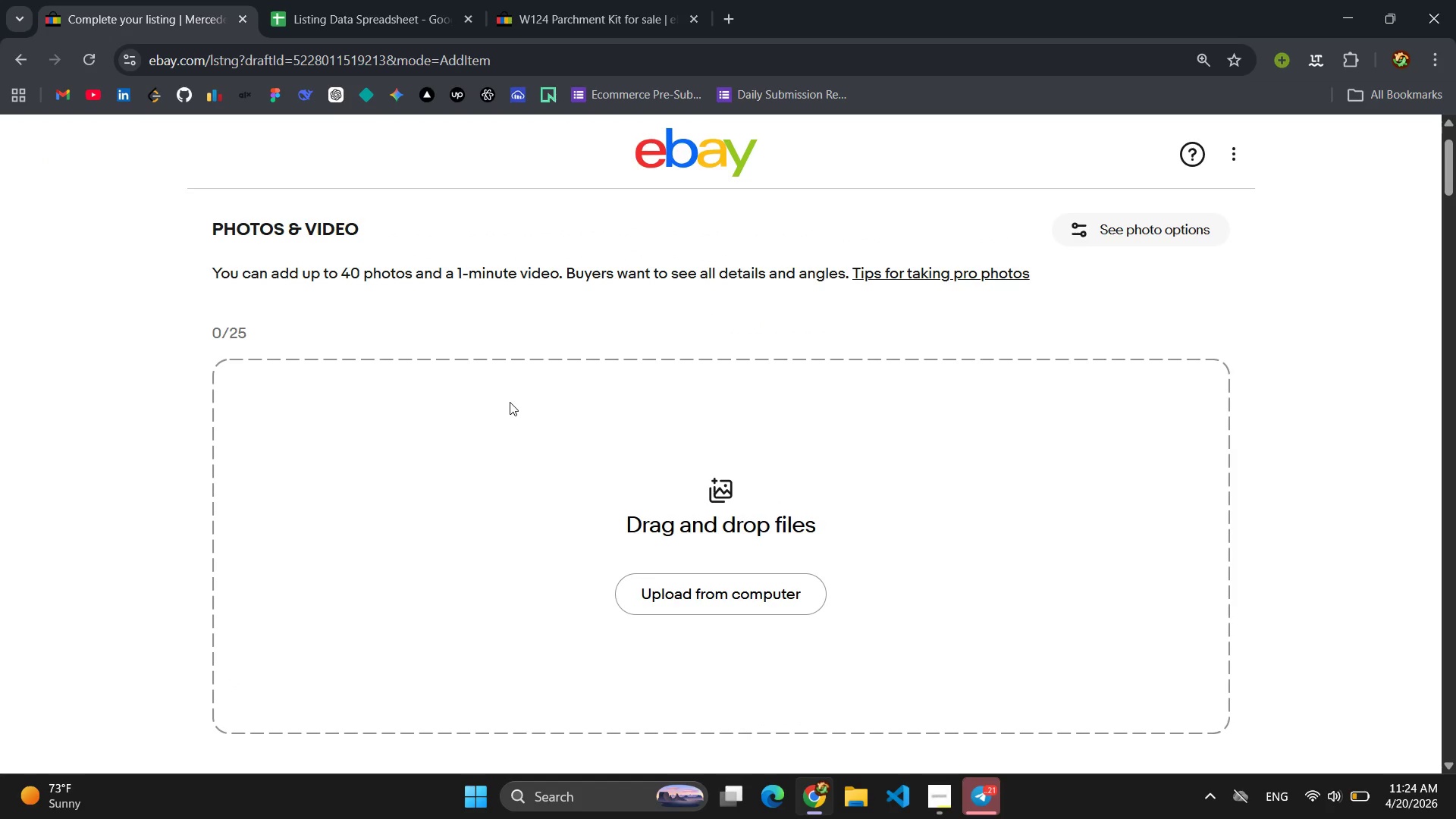 
wait(13.81)
 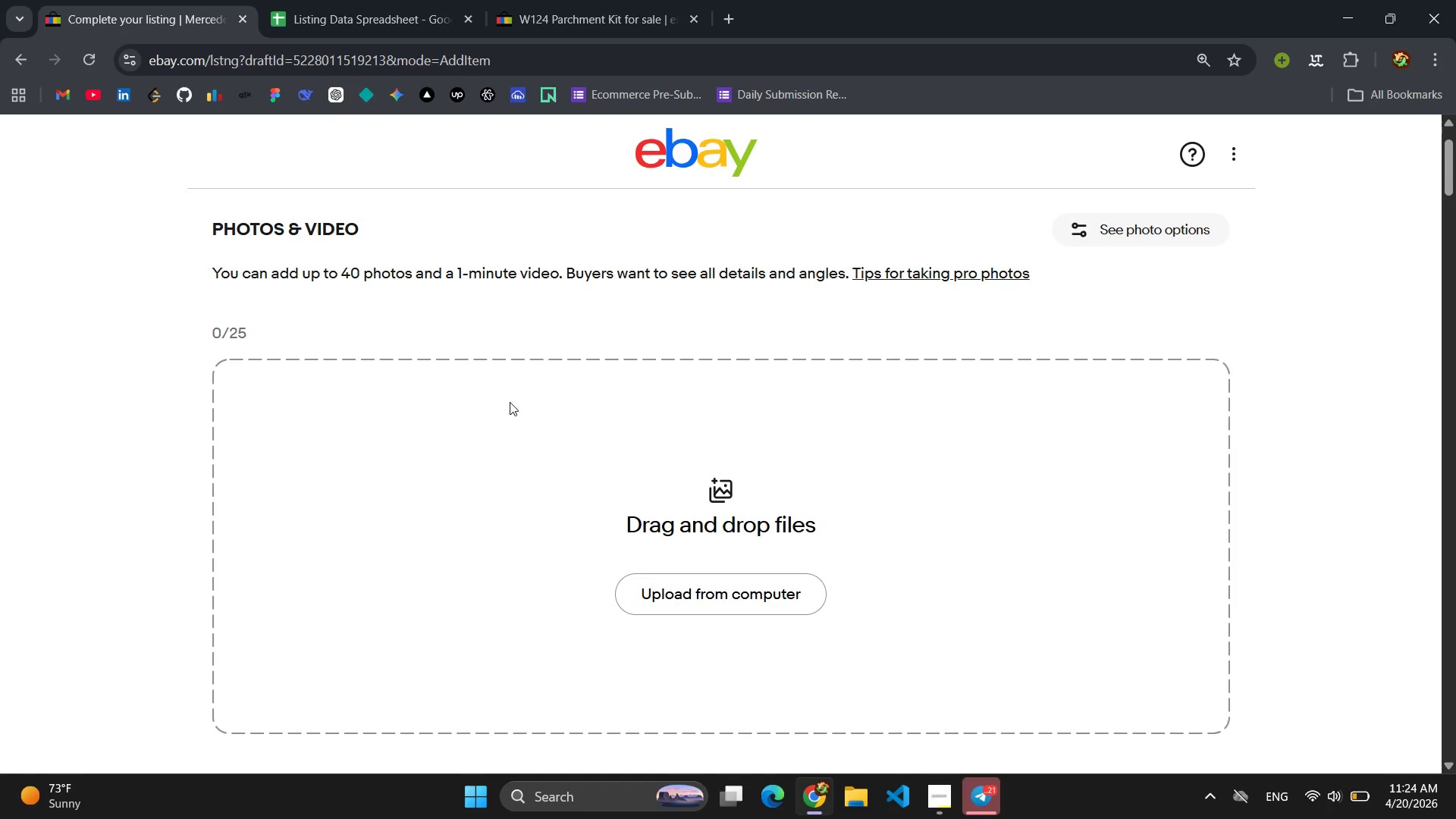 
scroll: coordinate [590, 389], scroll_direction: up, amount: 3.0
 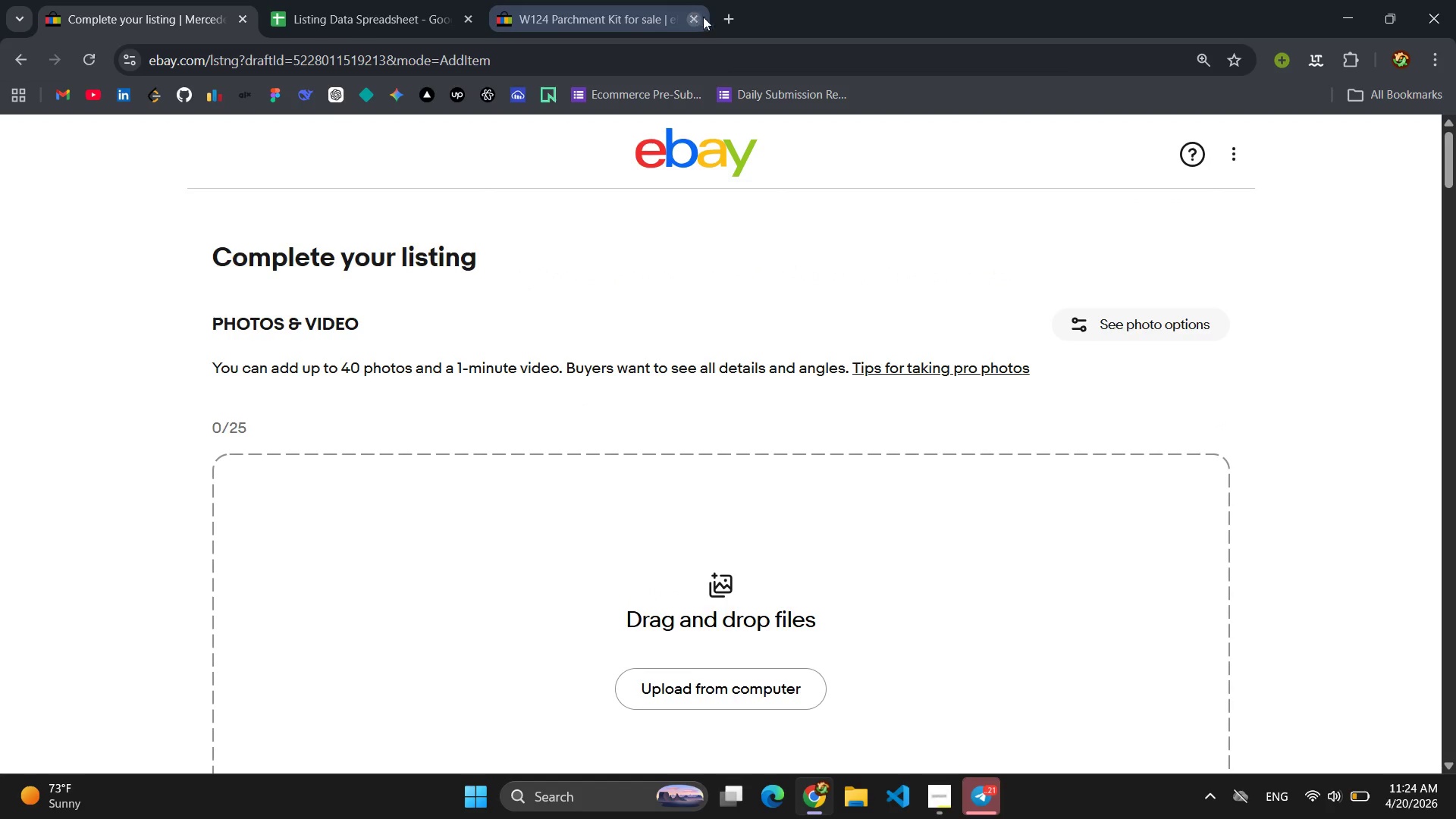 
left_click([733, 10])
 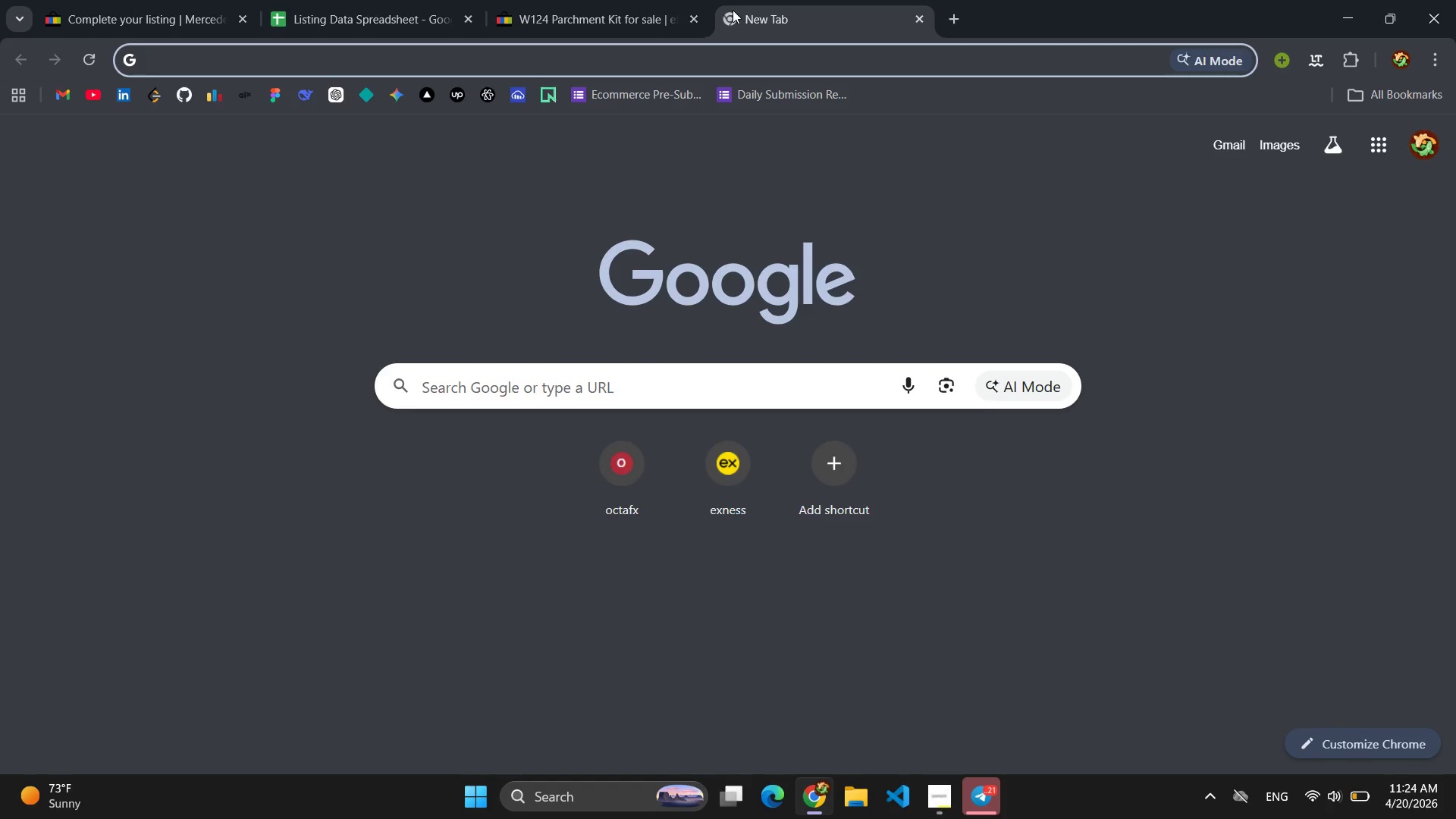 
wait(8.92)
 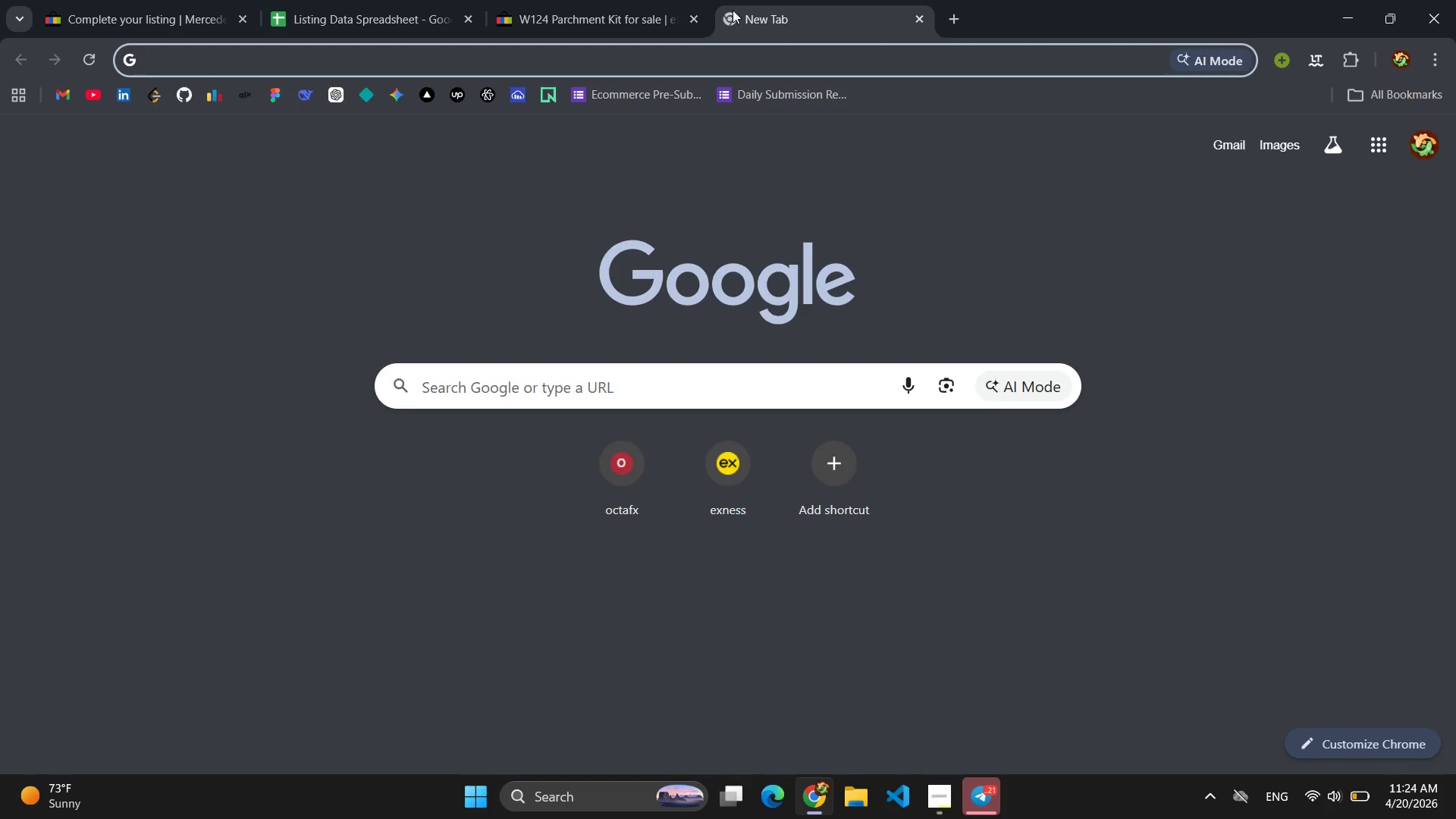 
type(L)
key(Backspace)
type(l)
key(Backspace)
key(Backspace)
type(leather repair kit bottle sop)
key(Backspace)
key(Backspace)
type(ponge gloves )
 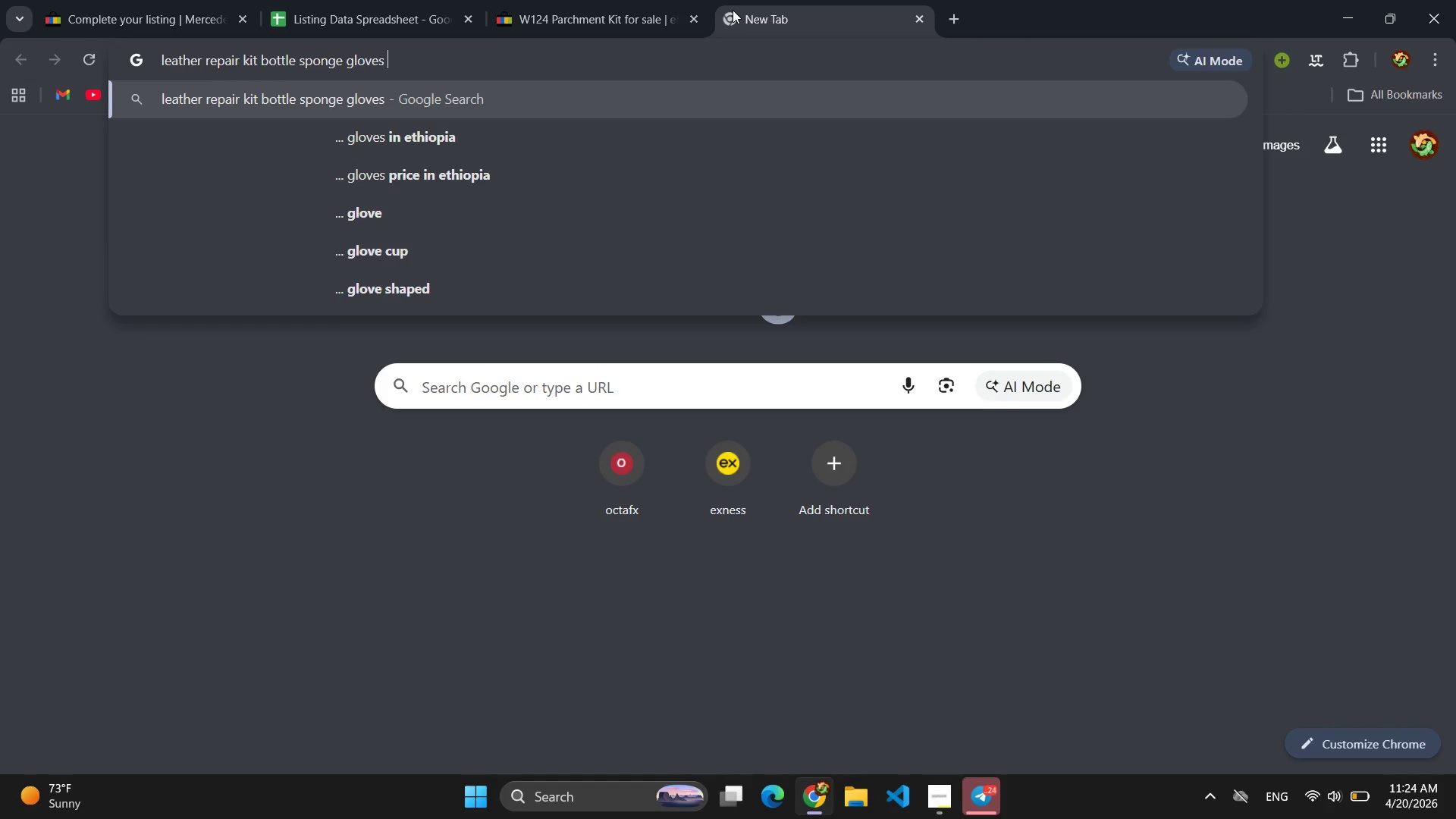 
key(Enter)
 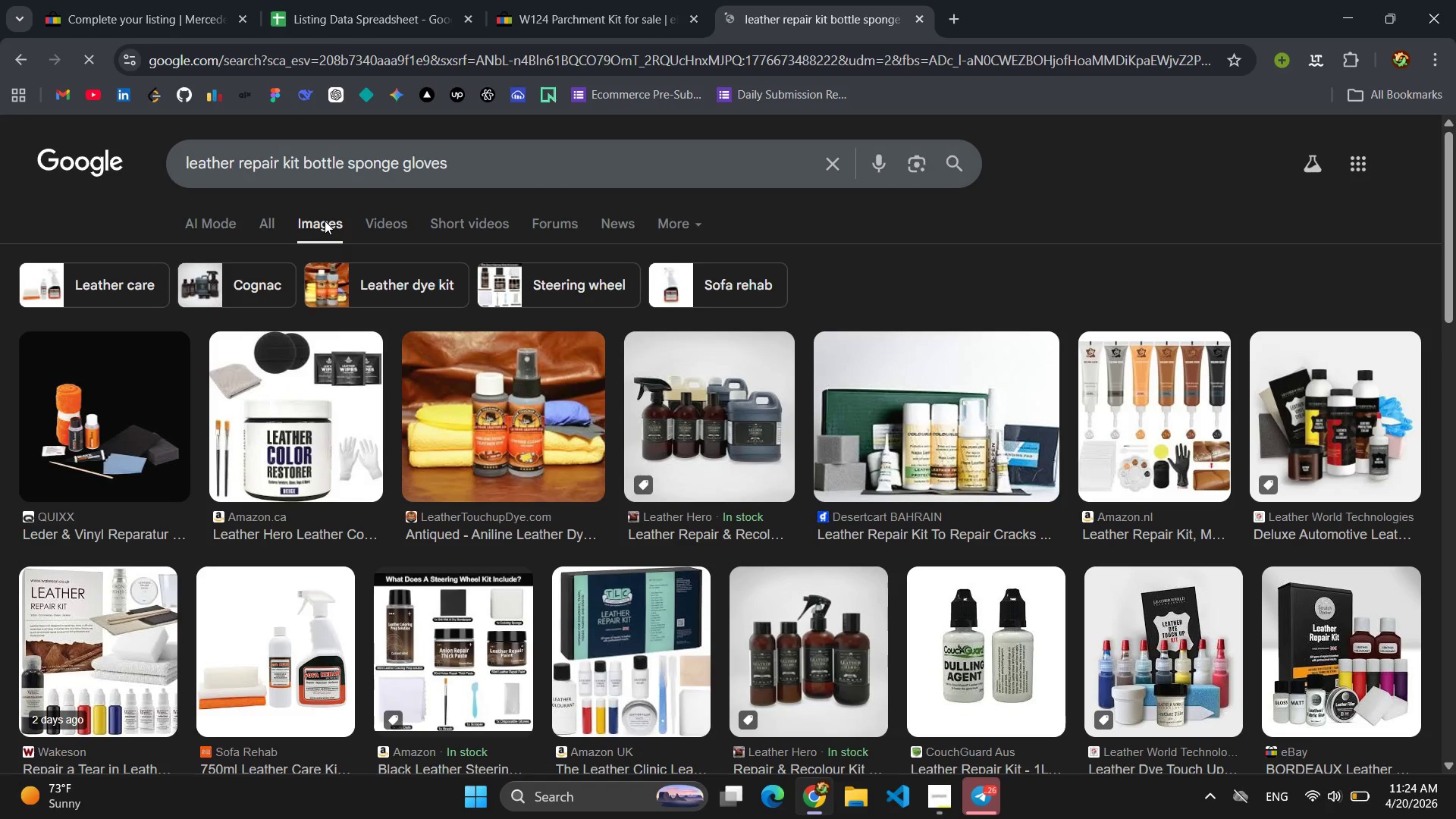 
wait(11.55)
 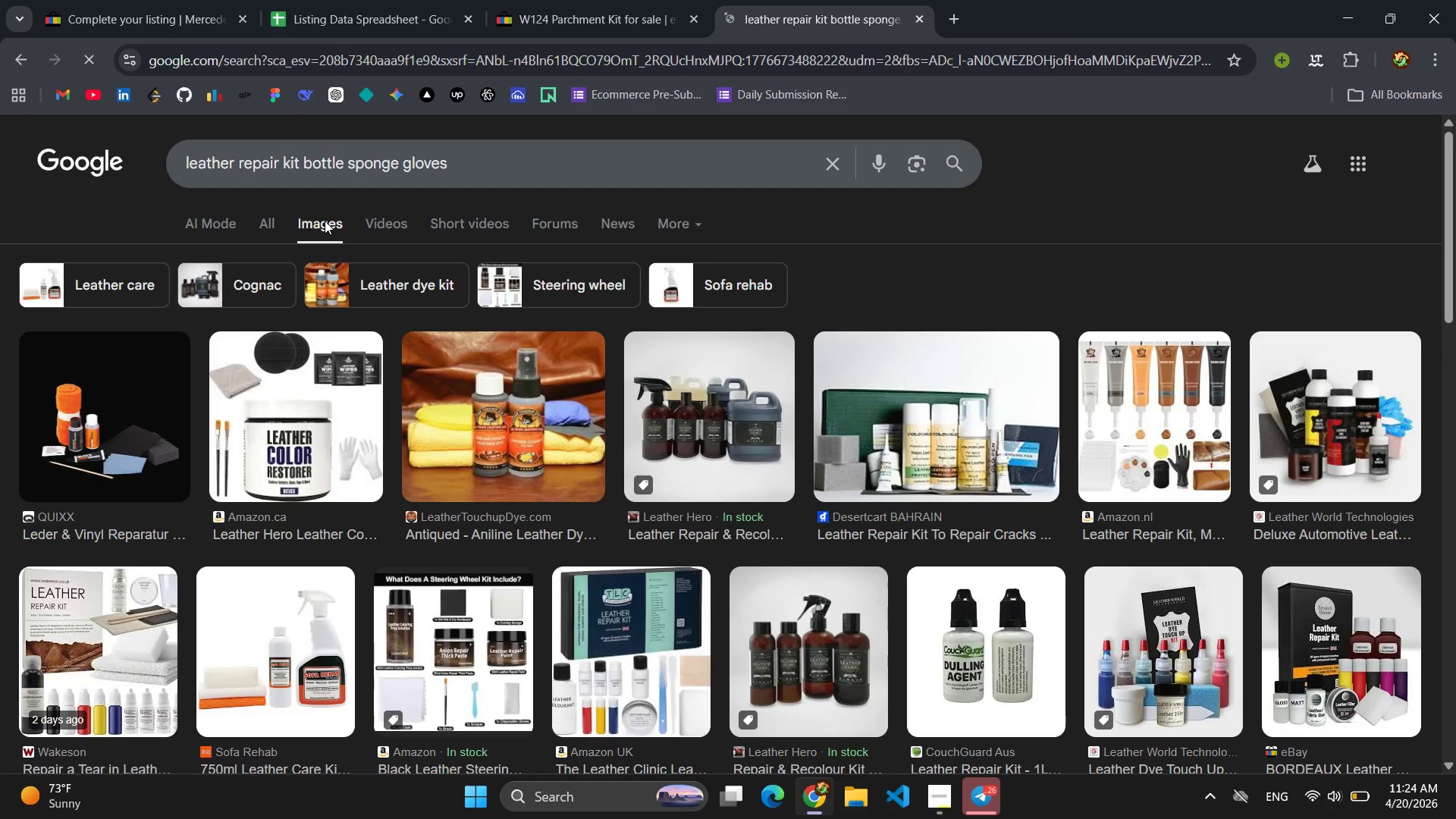 
scroll: coordinate [510, 168], scroll_direction: up, amount: 1.0
 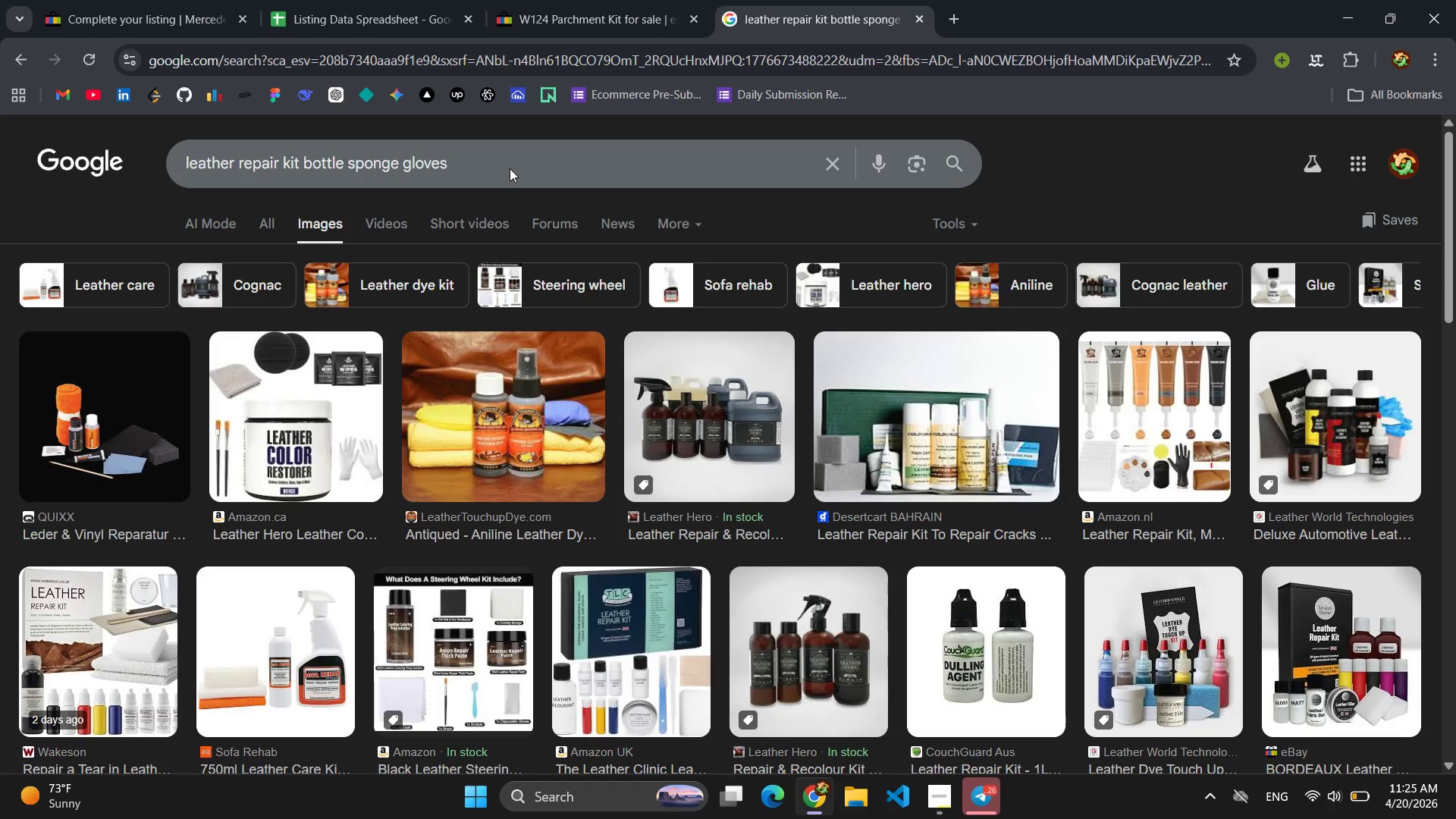 
wait(7.88)
 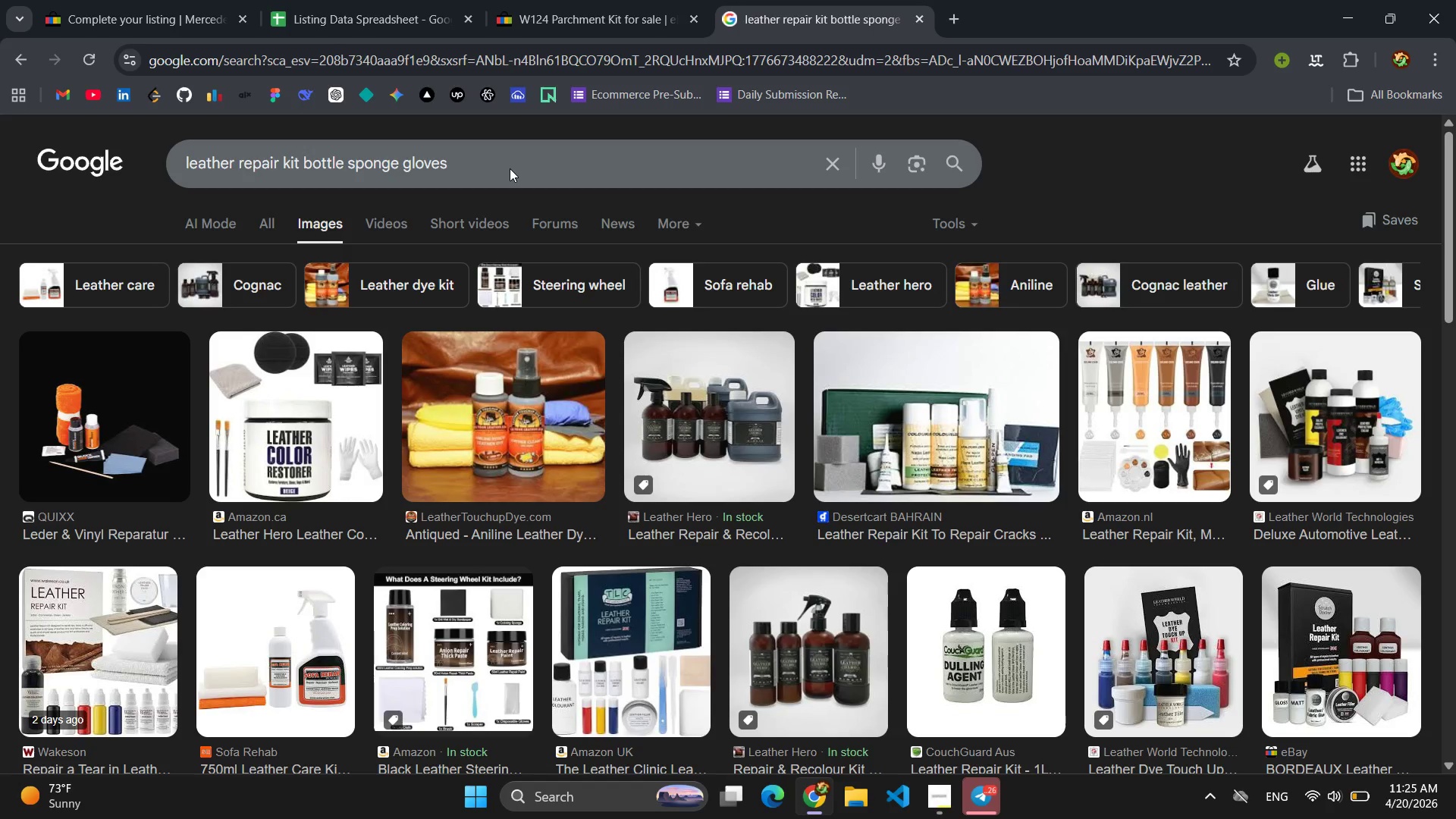 
left_click_drag(start_coordinate=[493, 172], to_coordinate=[132, 152])
 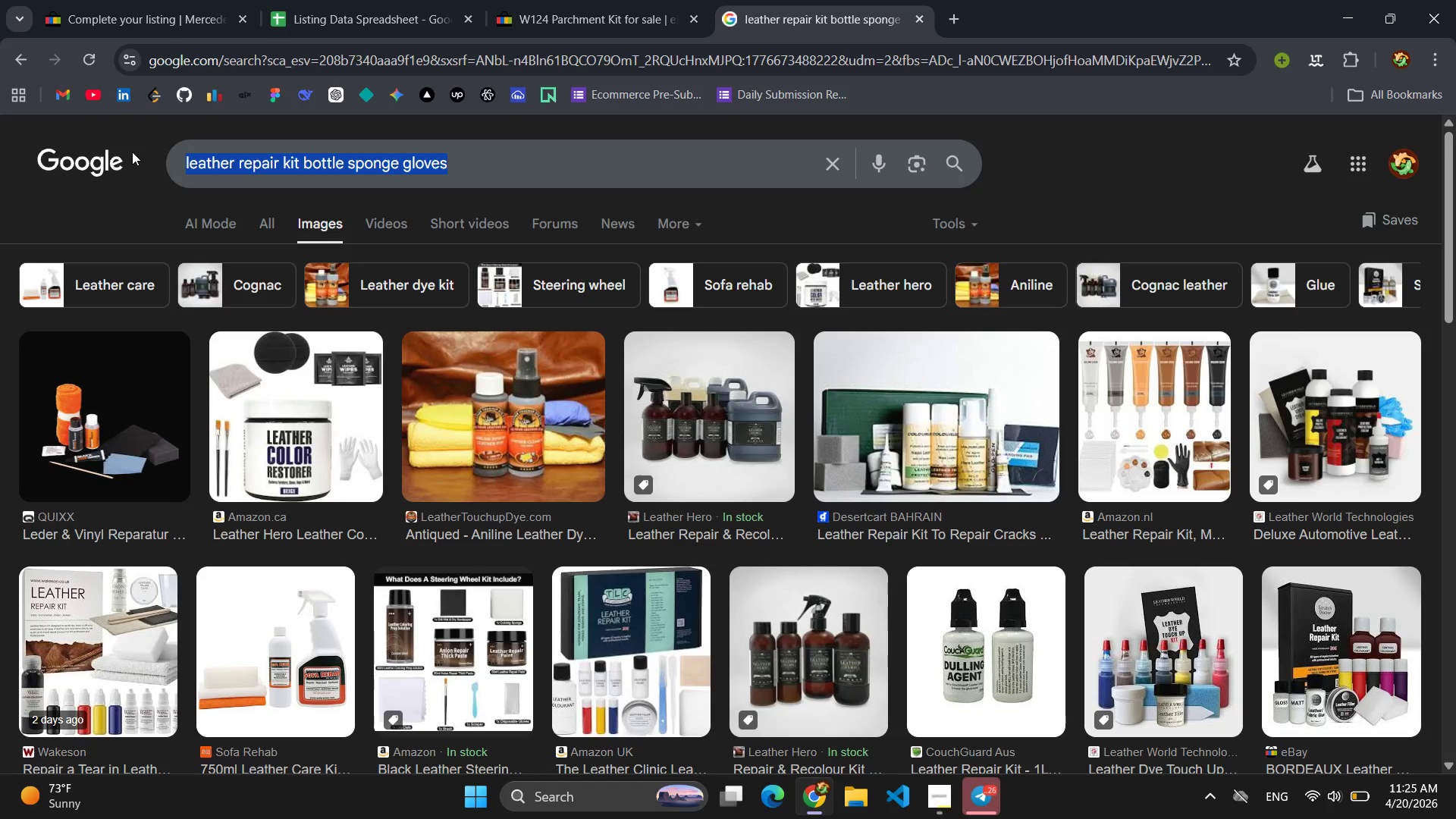 
key(Backspace)
 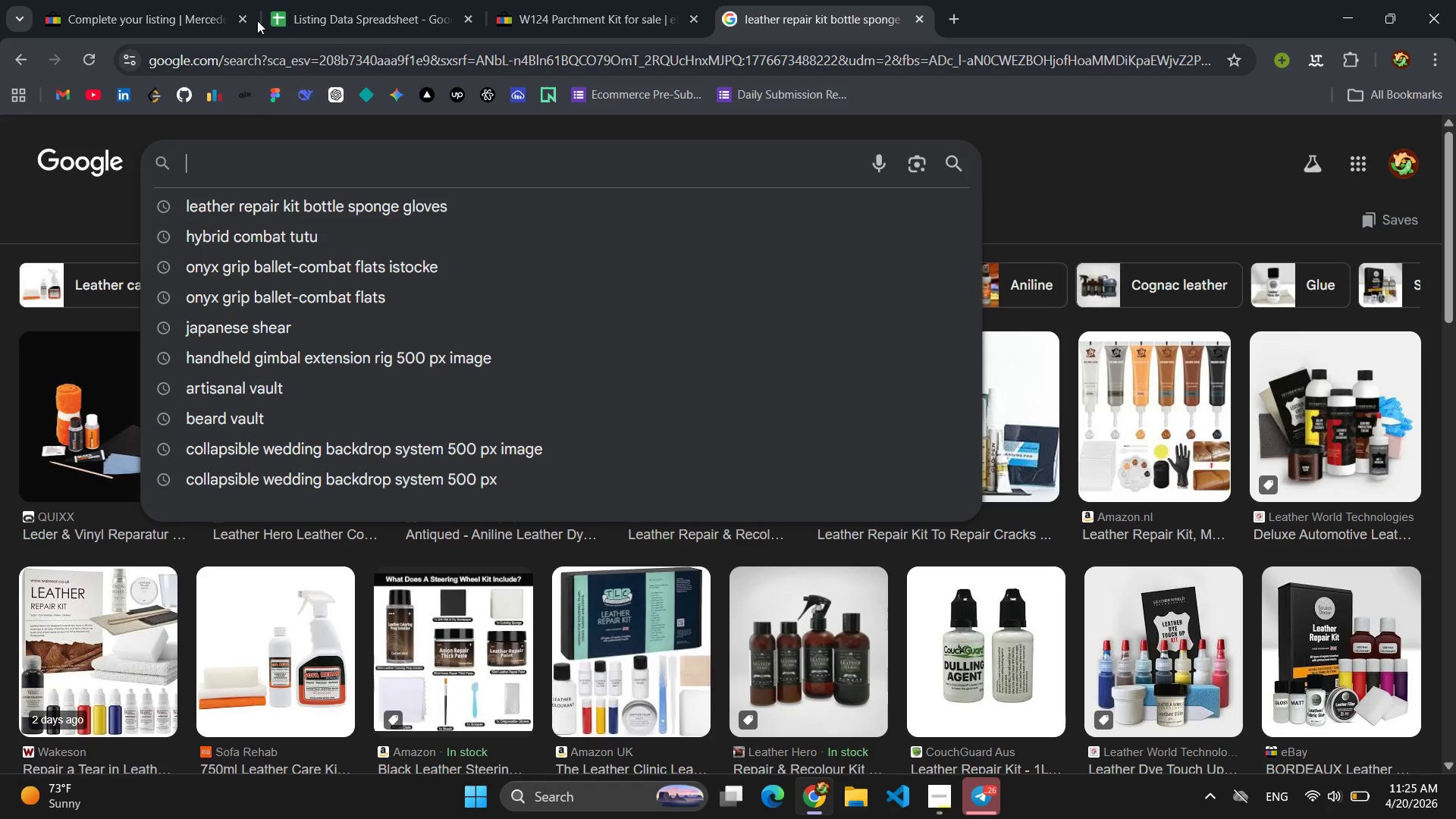 
left_click([152, 0])
 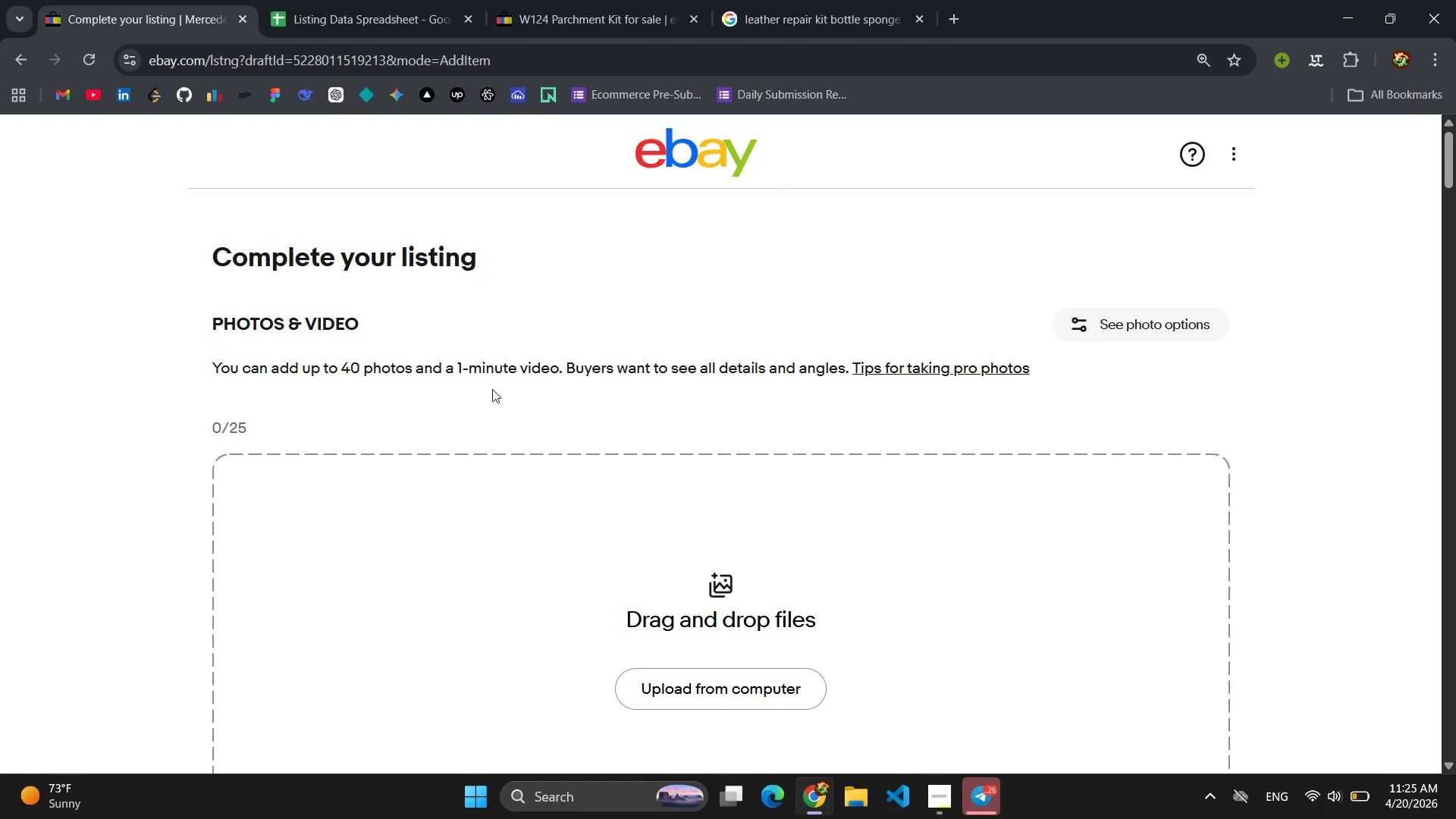 
scroll: coordinate [576, 354], scroll_direction: down, amount: 8.0
 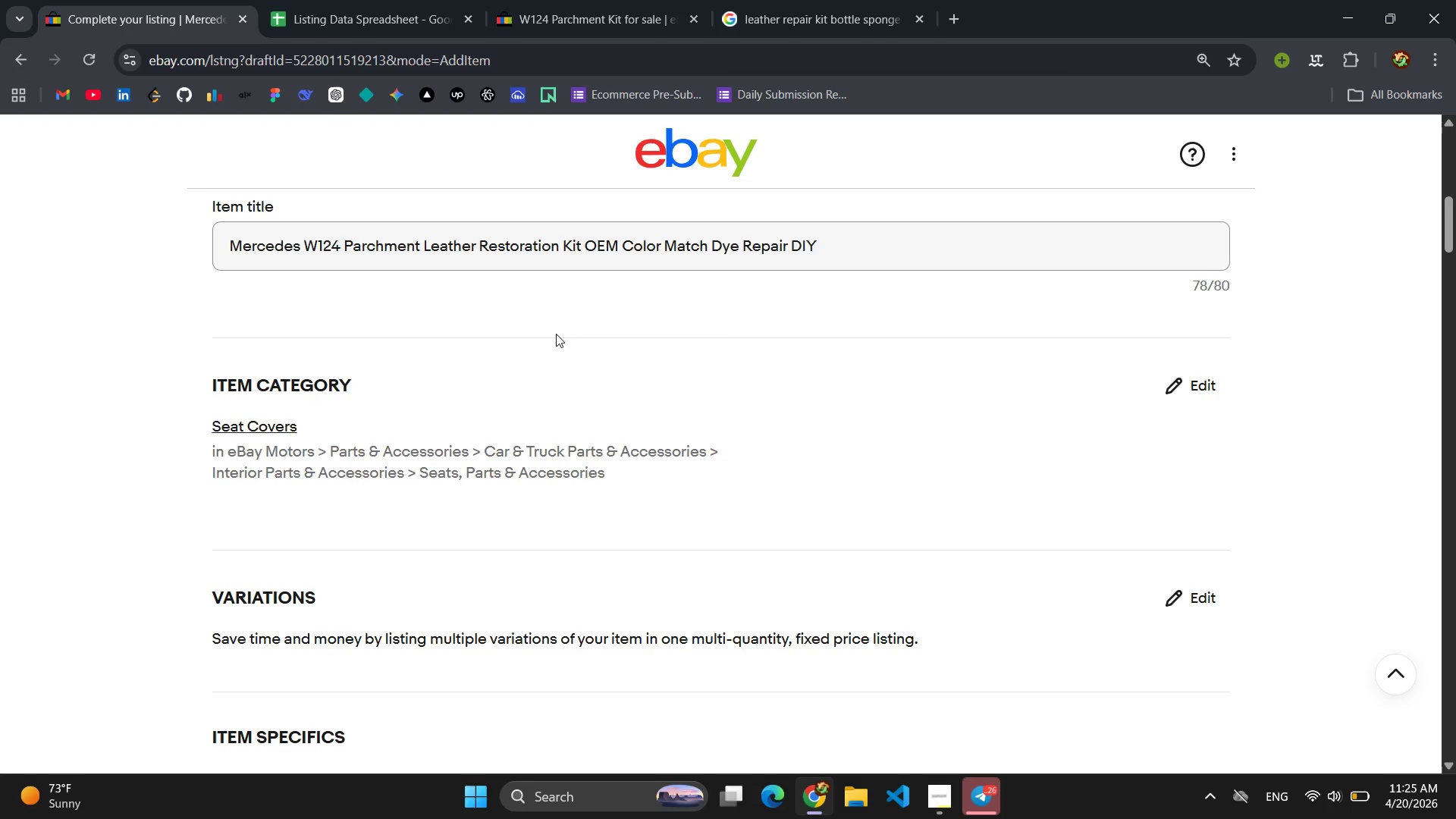 
wait(5.11)
 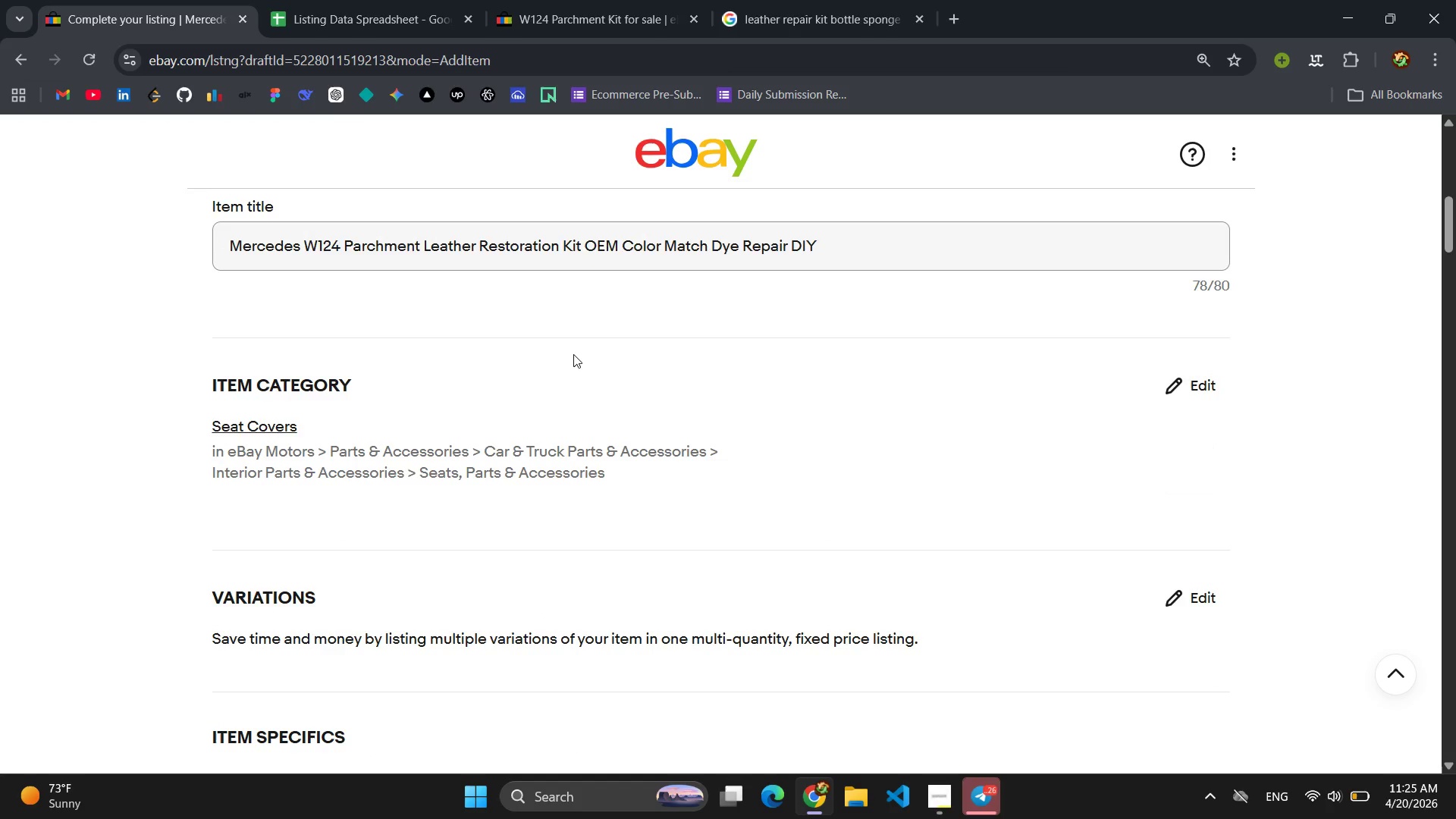 
left_click_drag(start_coordinate=[584, 245], to_coordinate=[344, 257])
 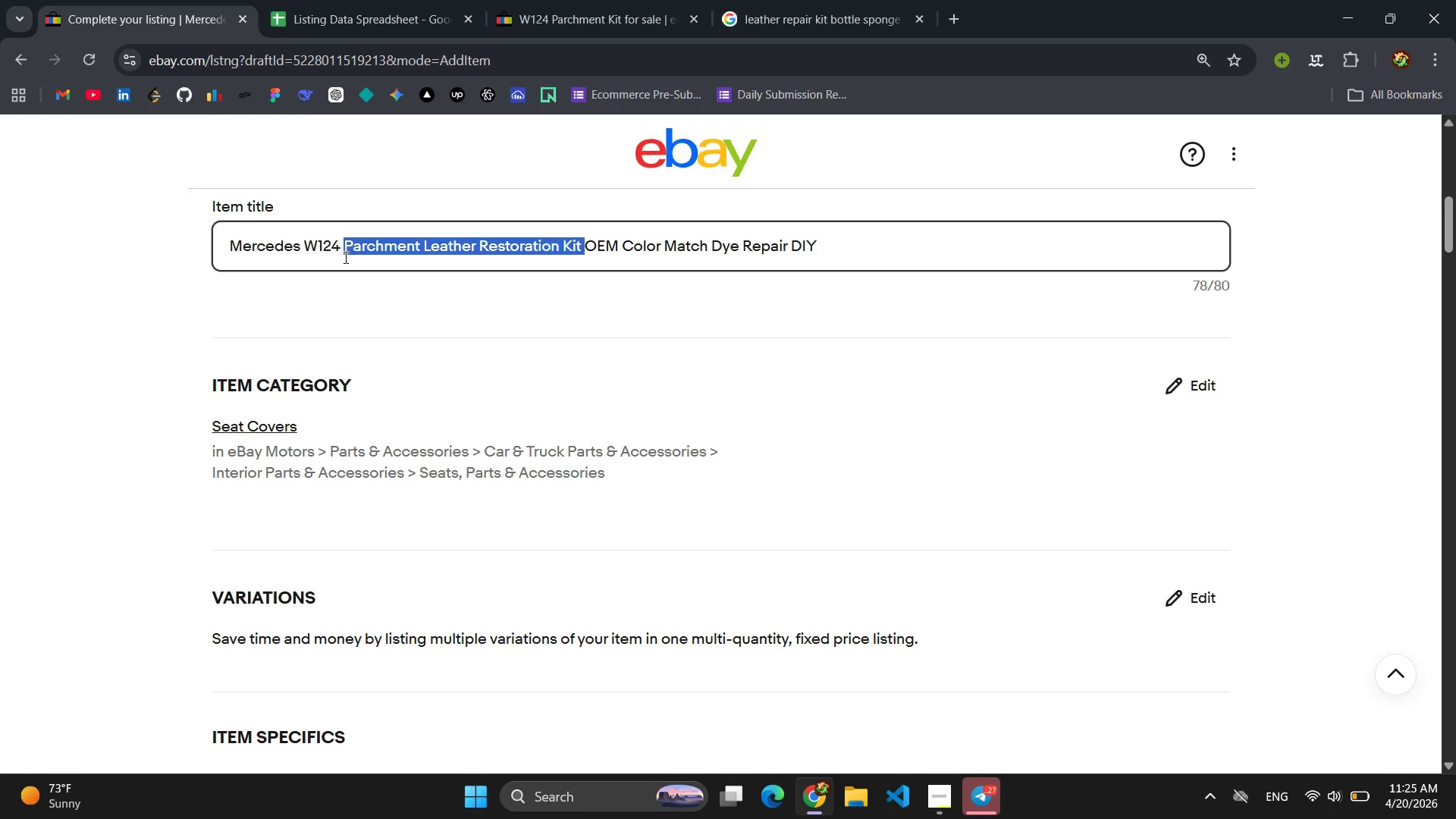 
key(Control+C)
 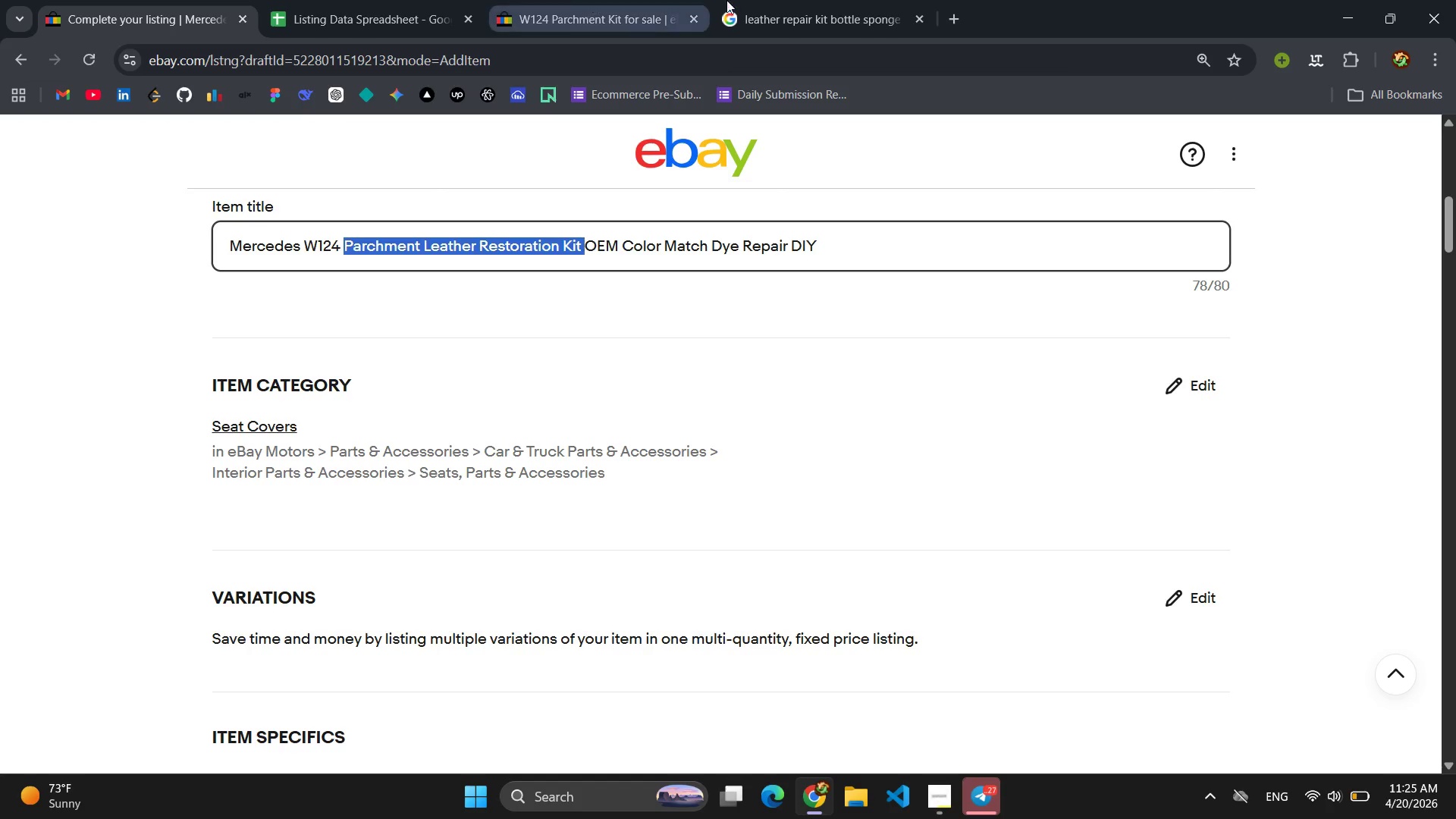 
left_click([748, 0])
 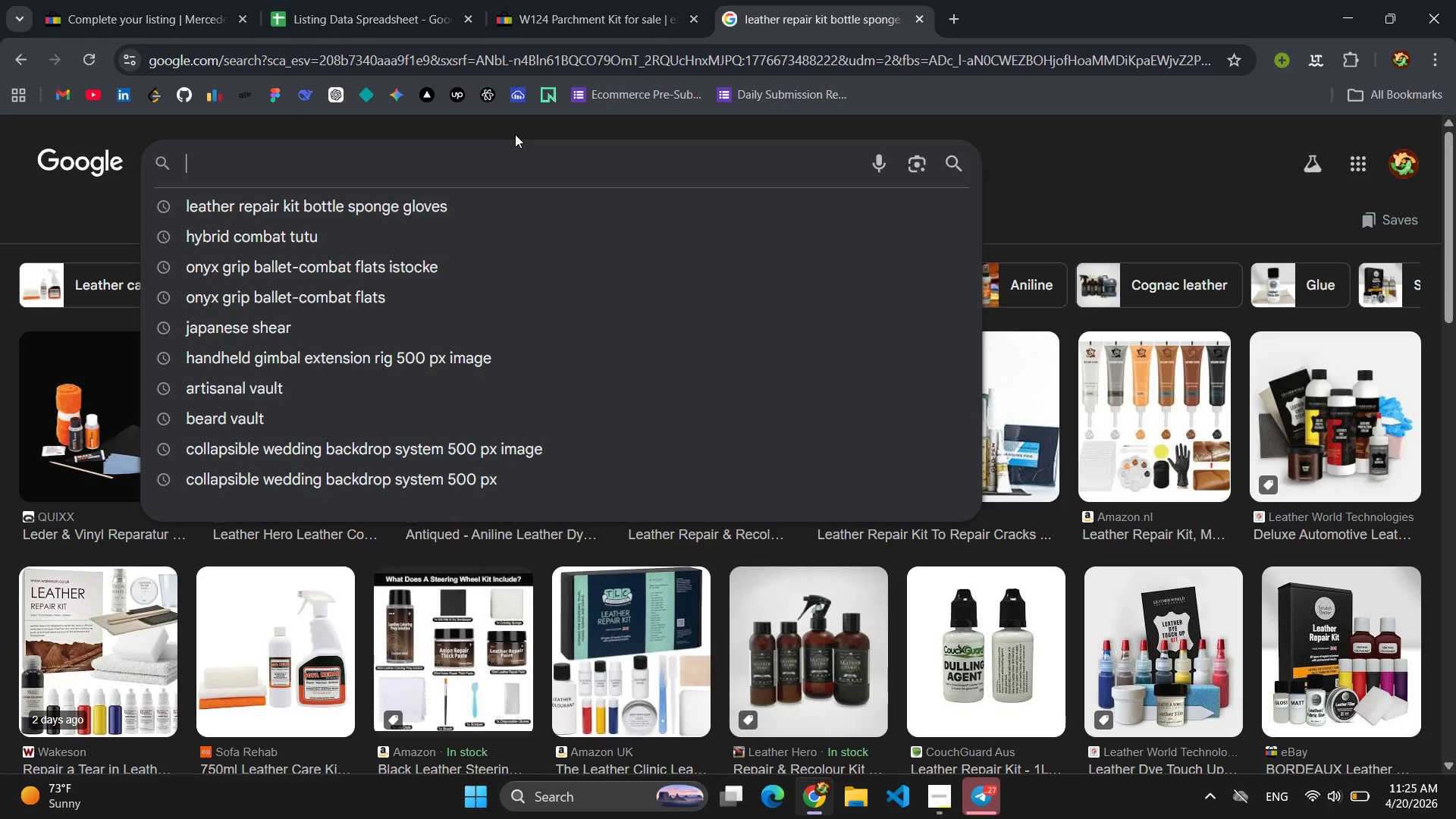 
key(Control+V)
 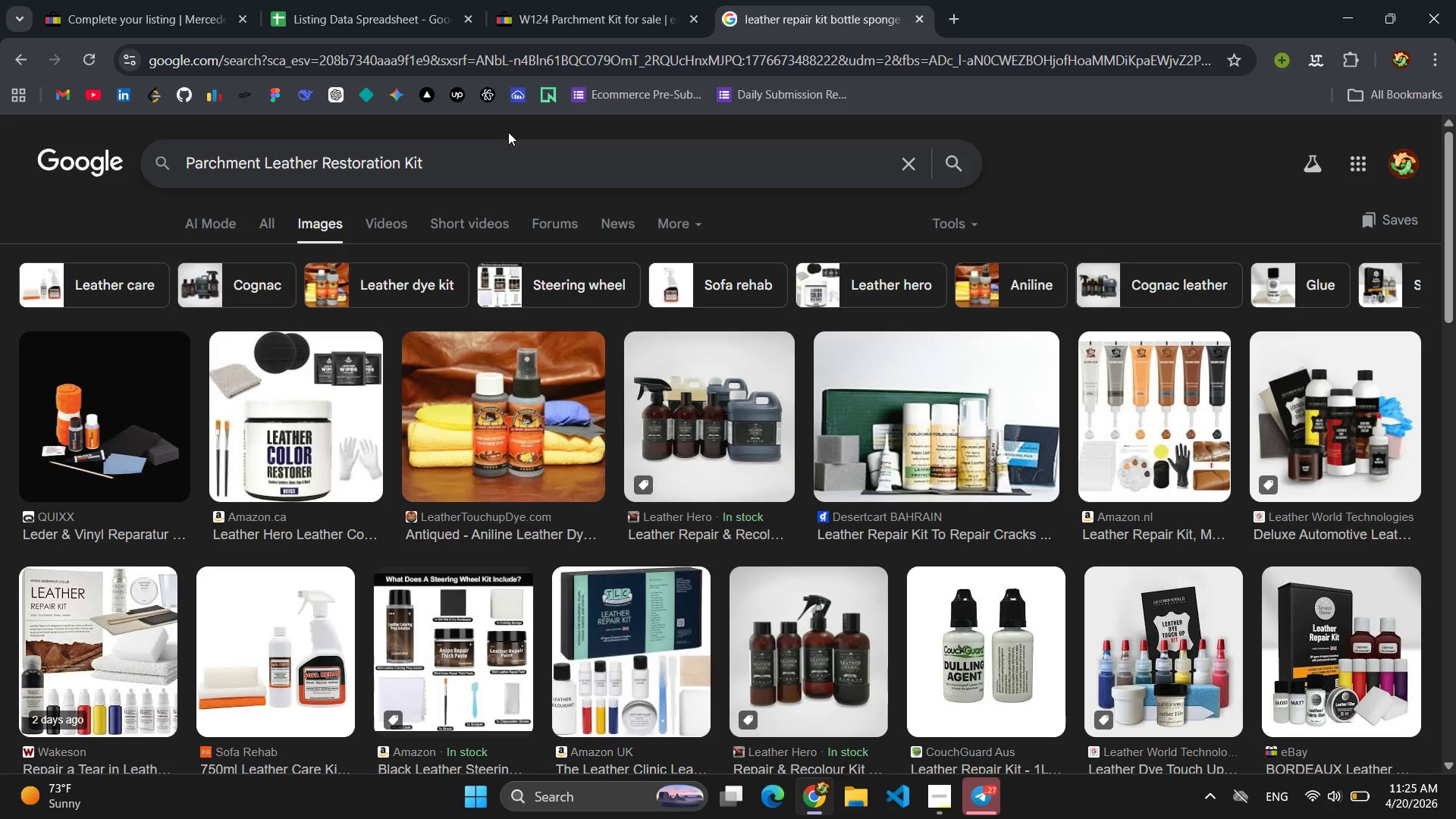 
key(Enter)
 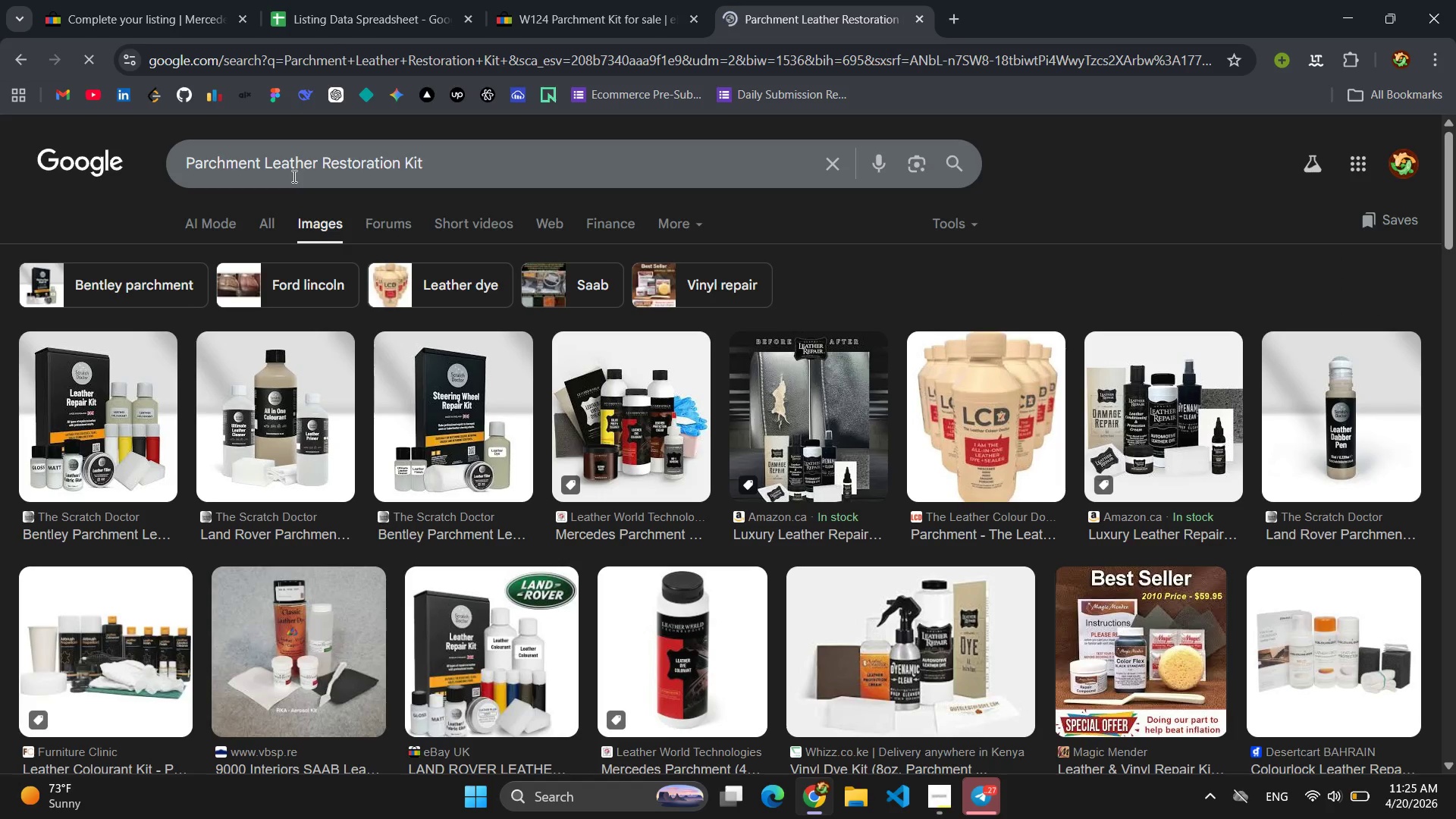 
wait(7.94)
 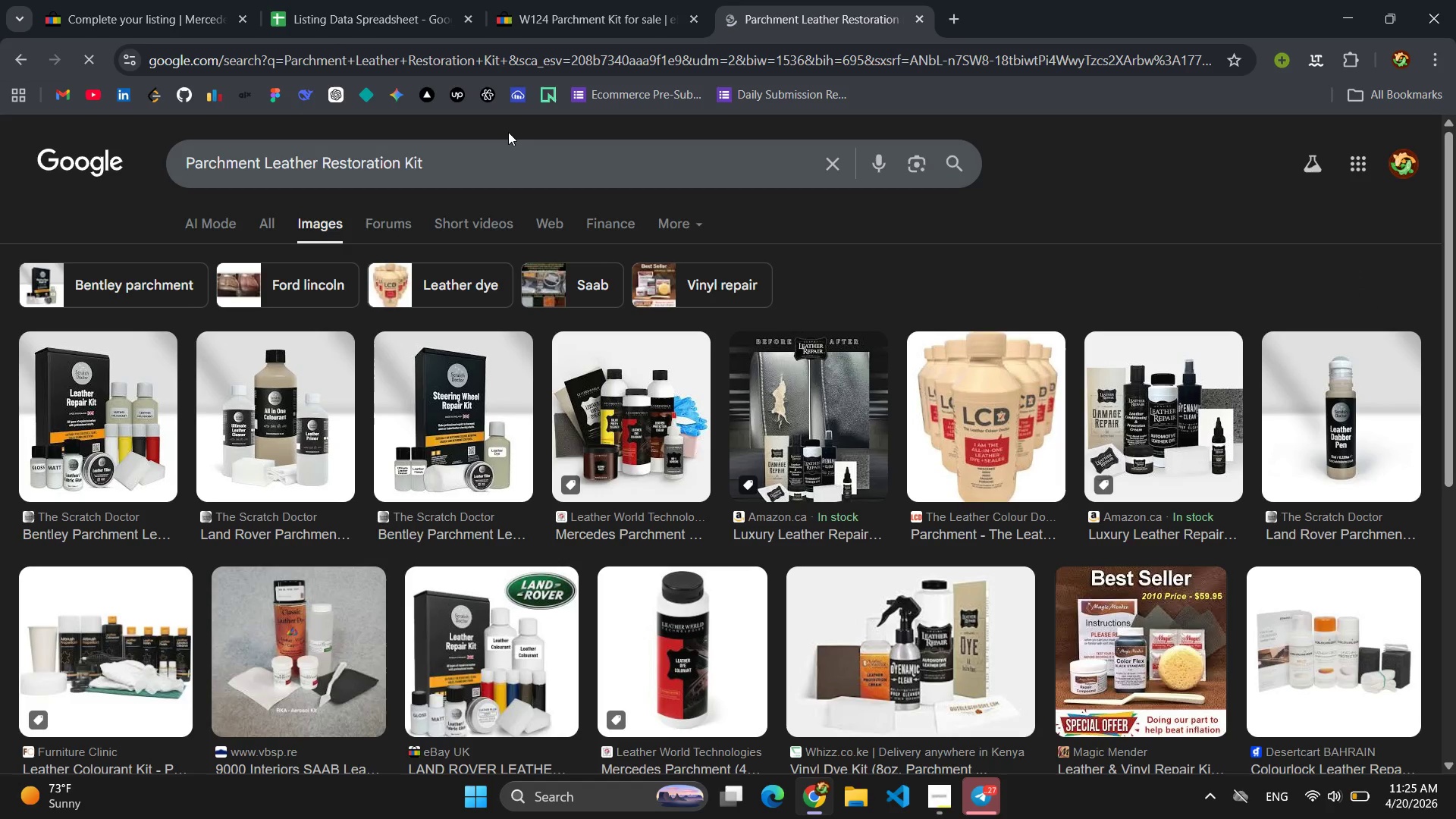 
left_click([273, 224])
 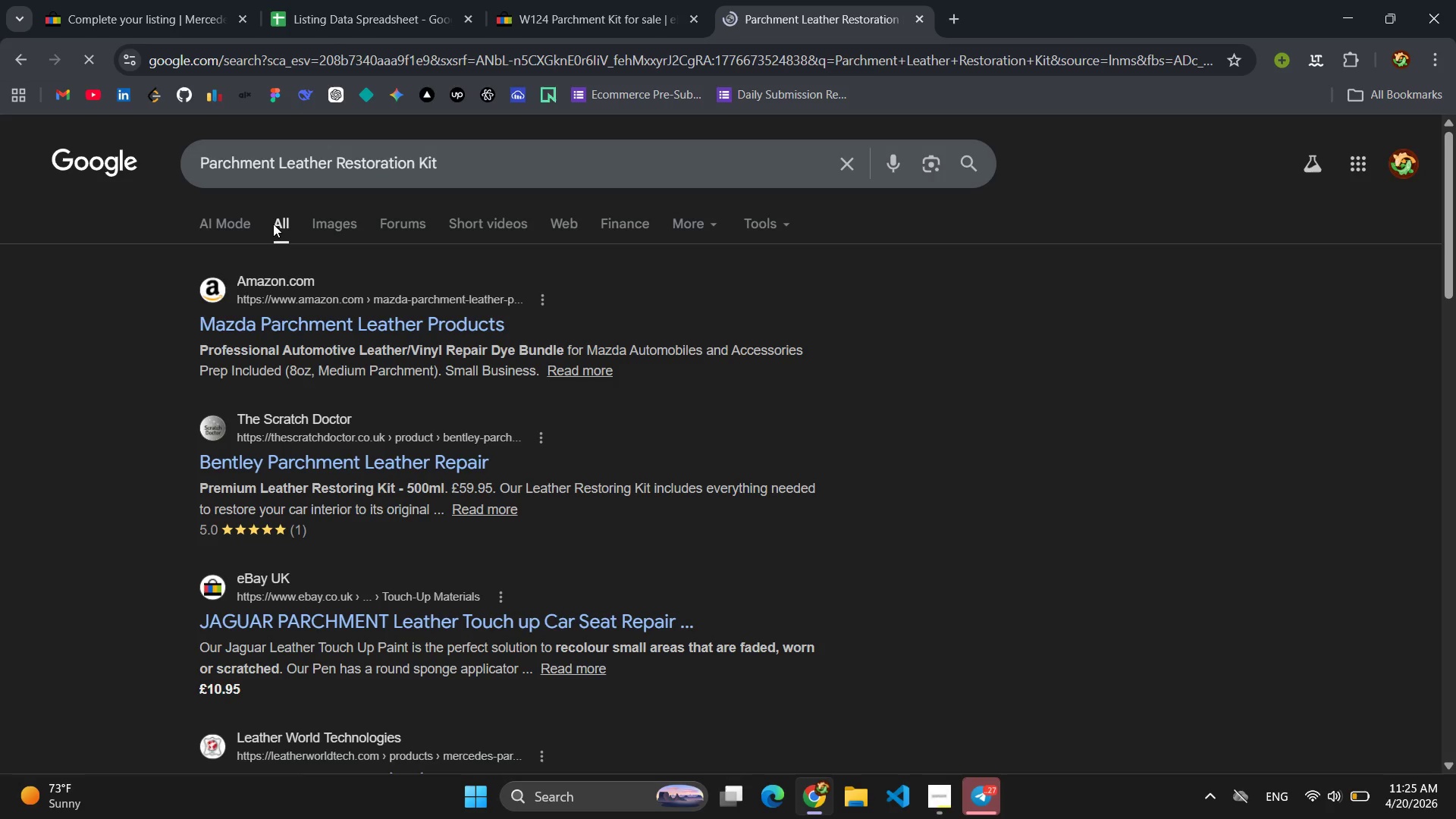 
mouse_move([490, 152])
 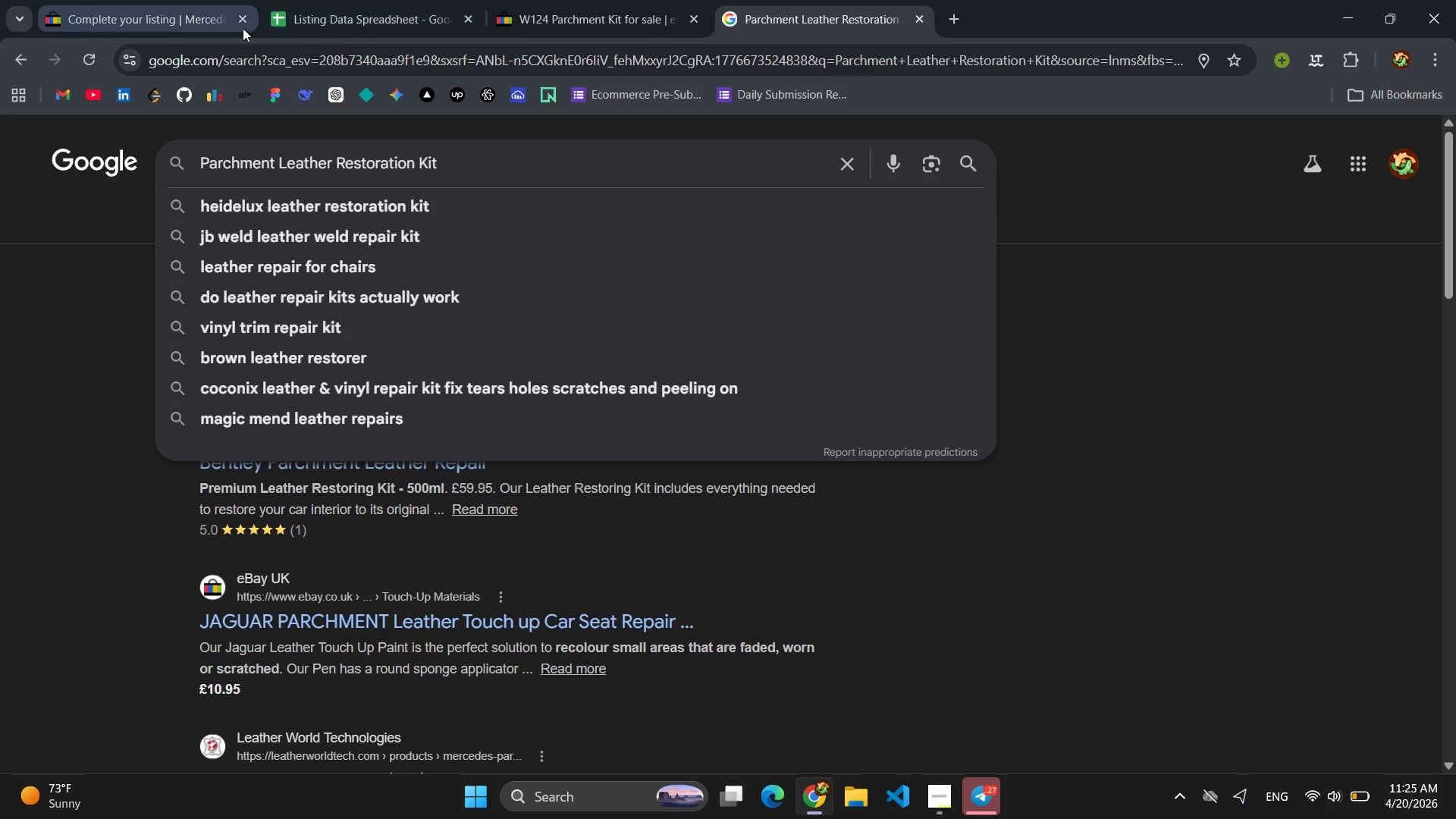 
left_click([130, 2])
 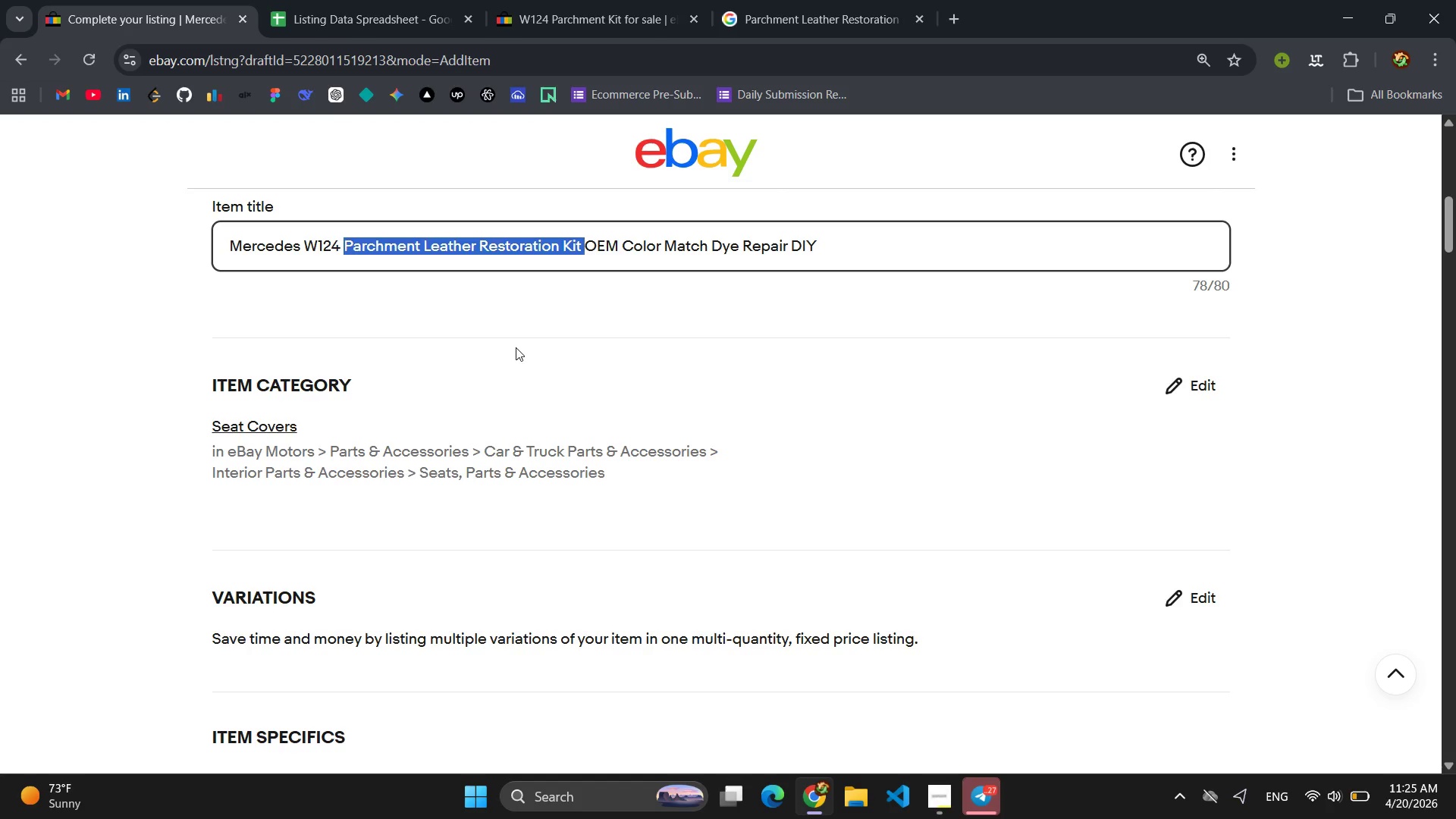 
left_click([622, 312])
 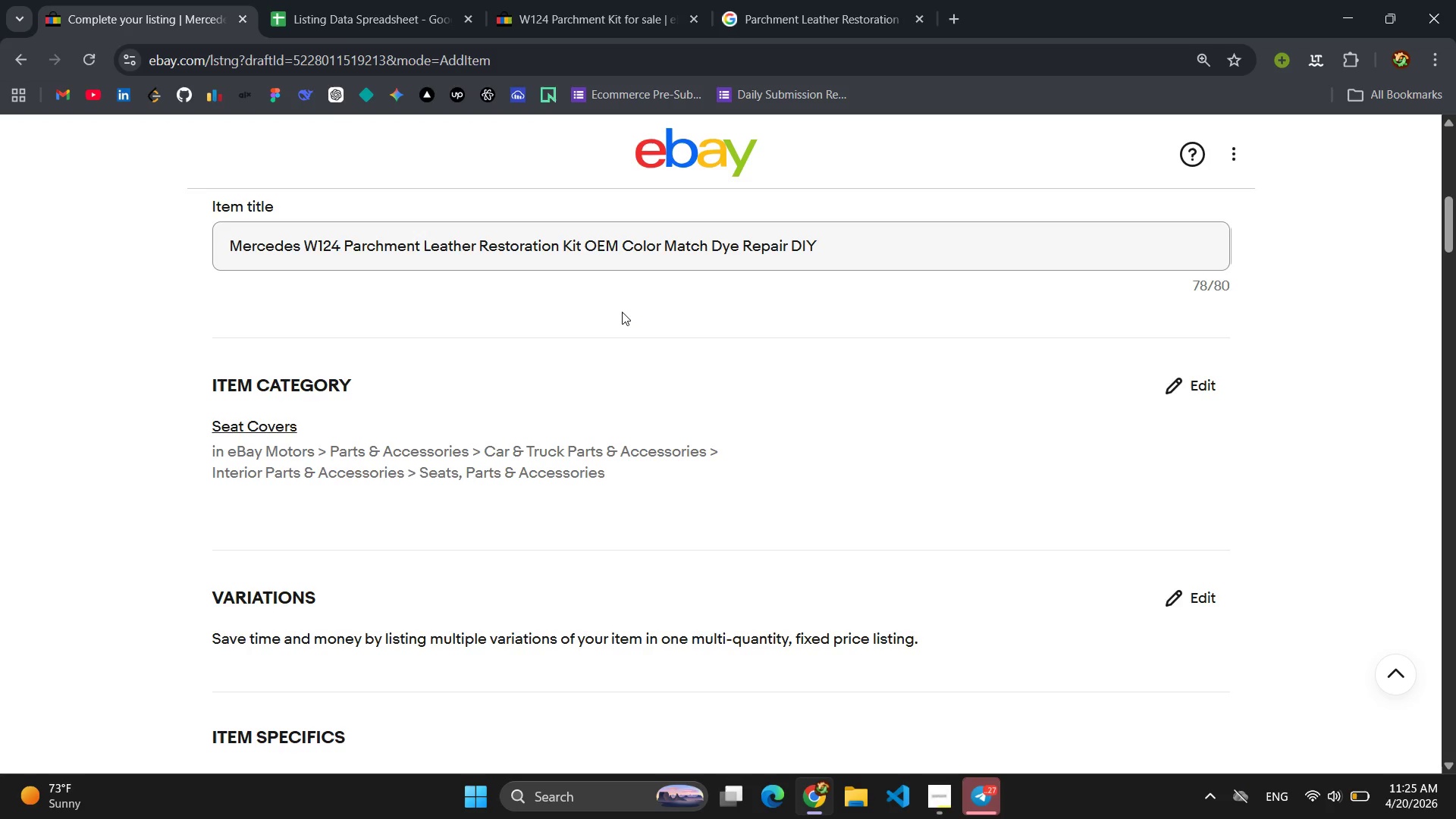 
left_click([799, 0])
 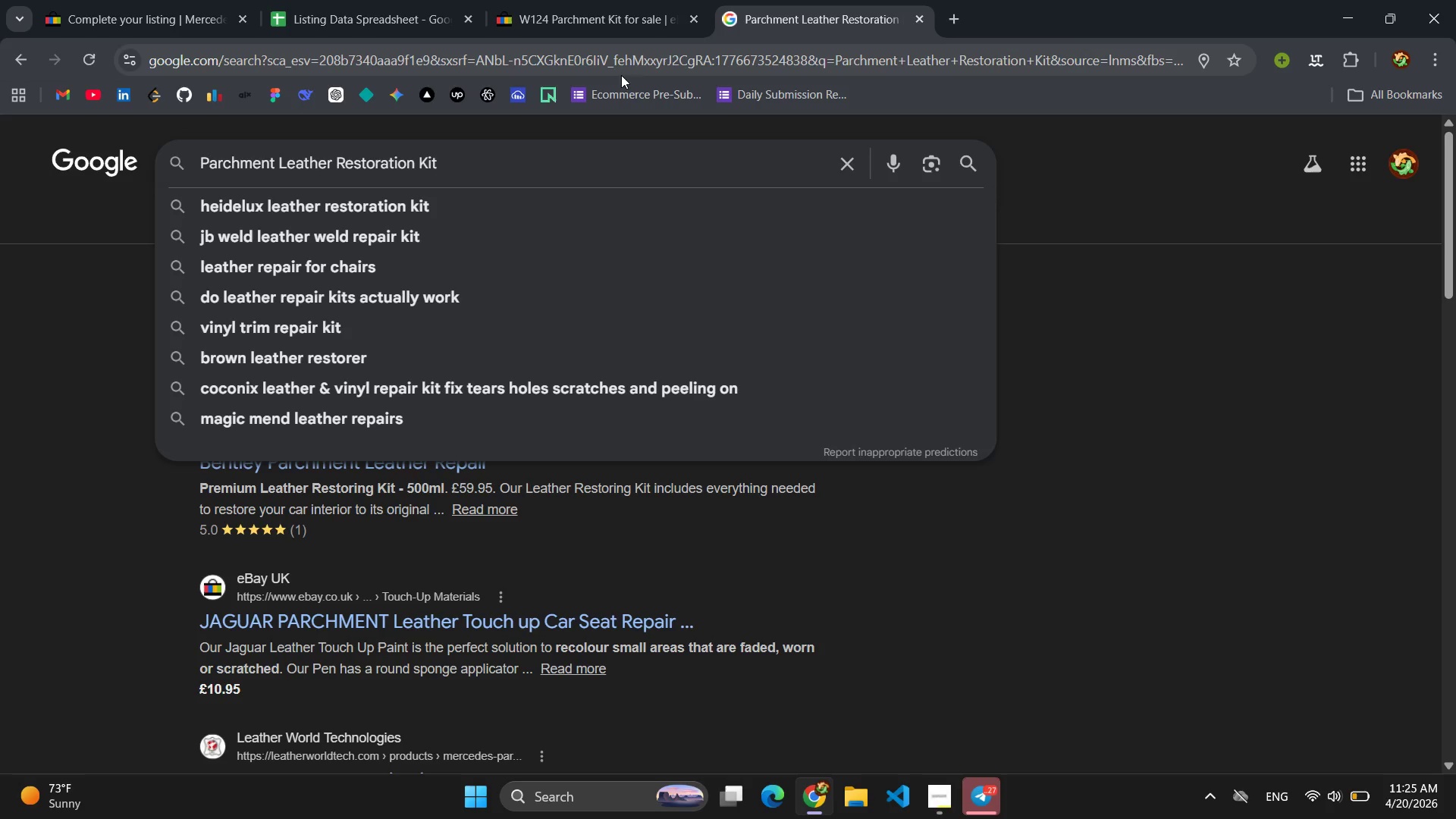 
left_click([609, 64])
 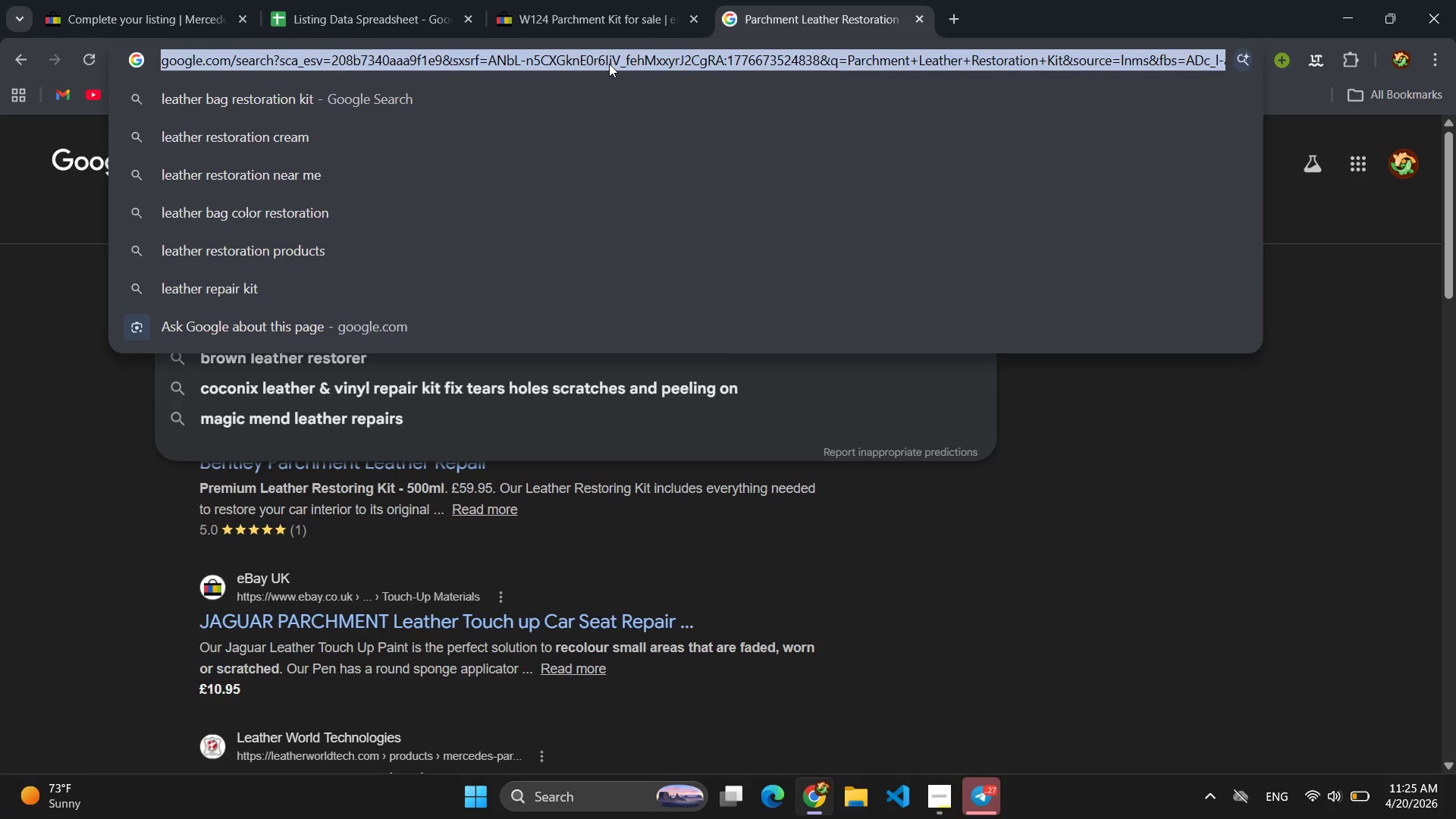 
type(sock)
 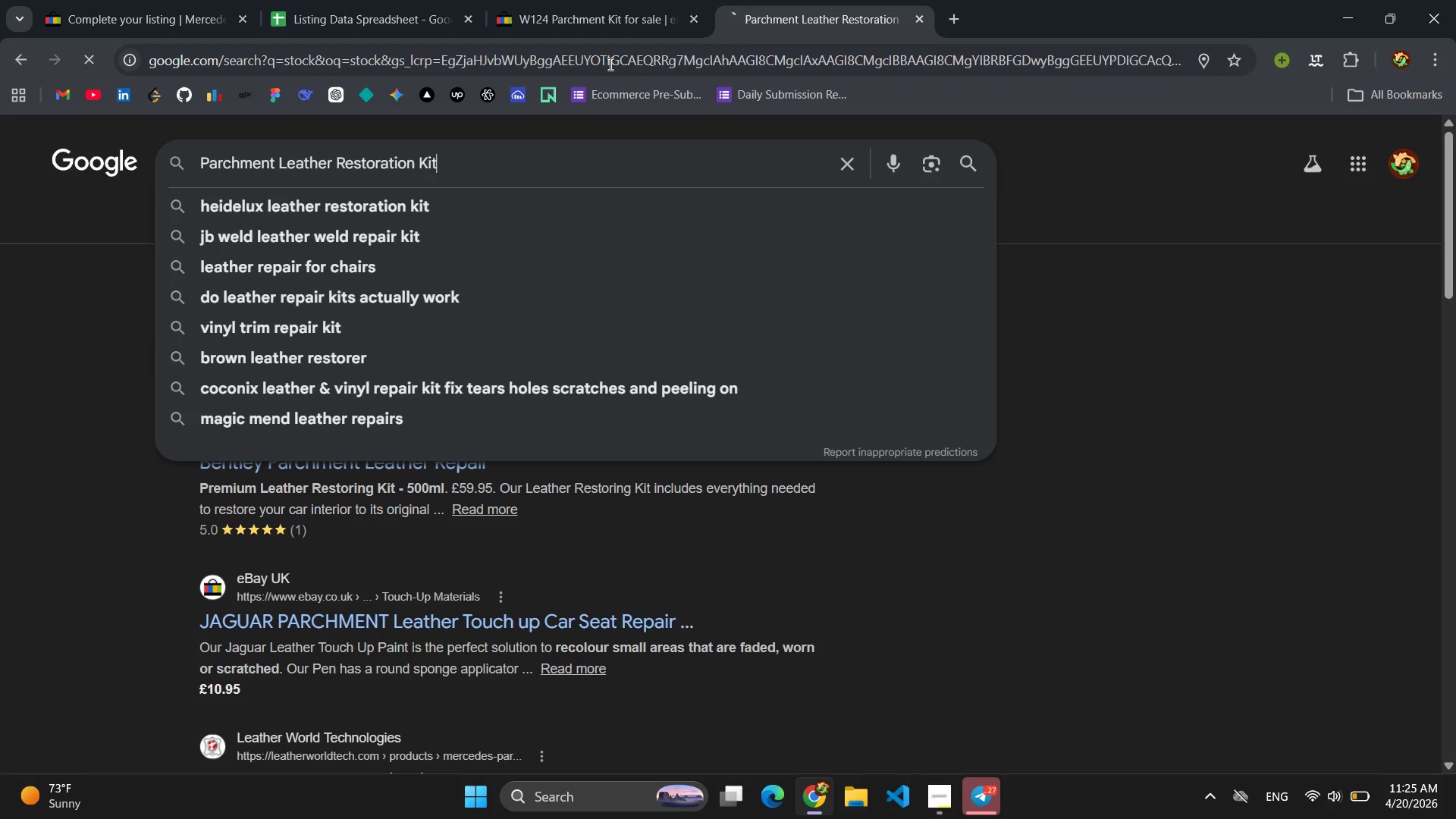 
hold_key(key=T, duration=12.73)
 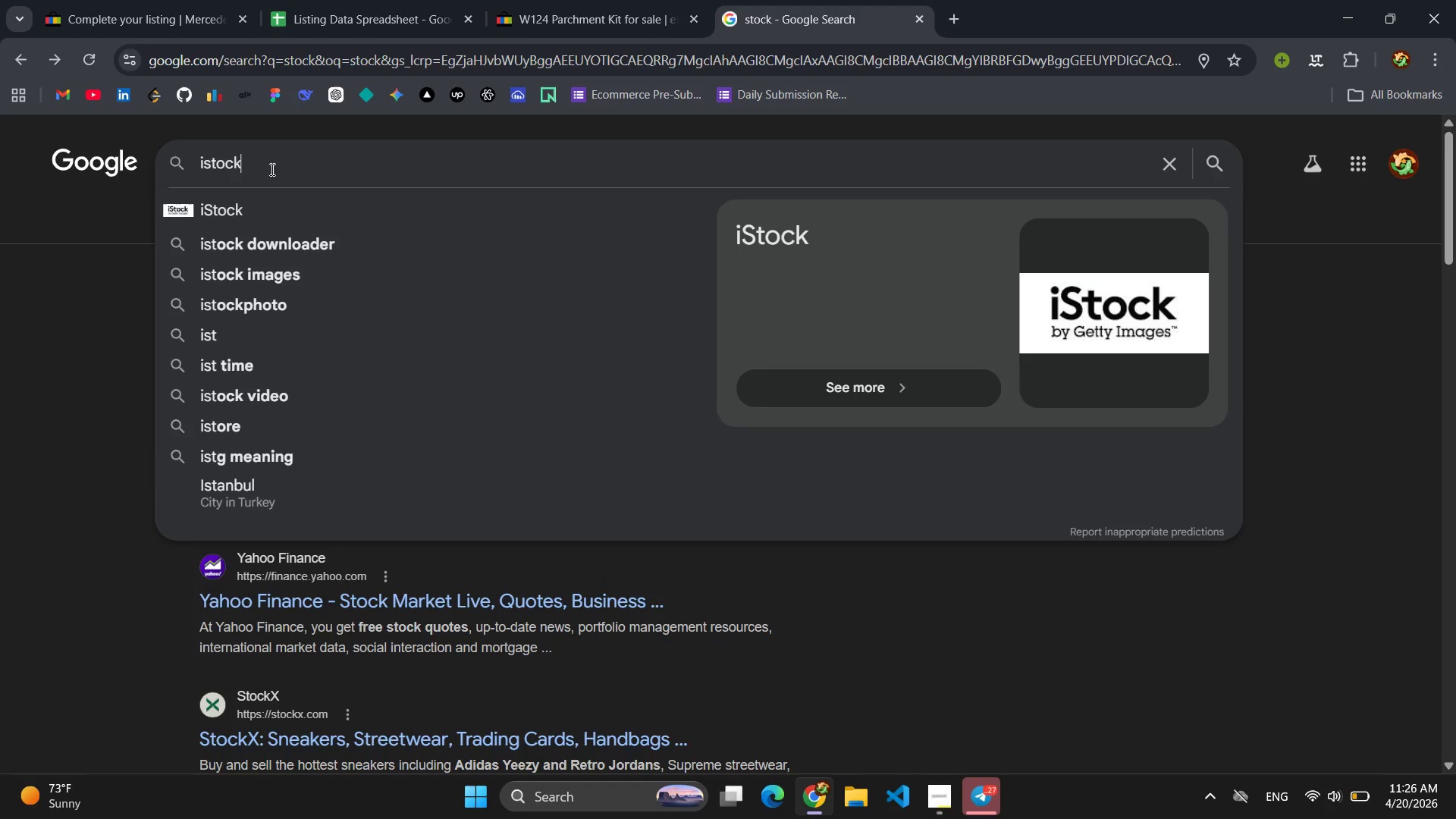 
key(Enter)
 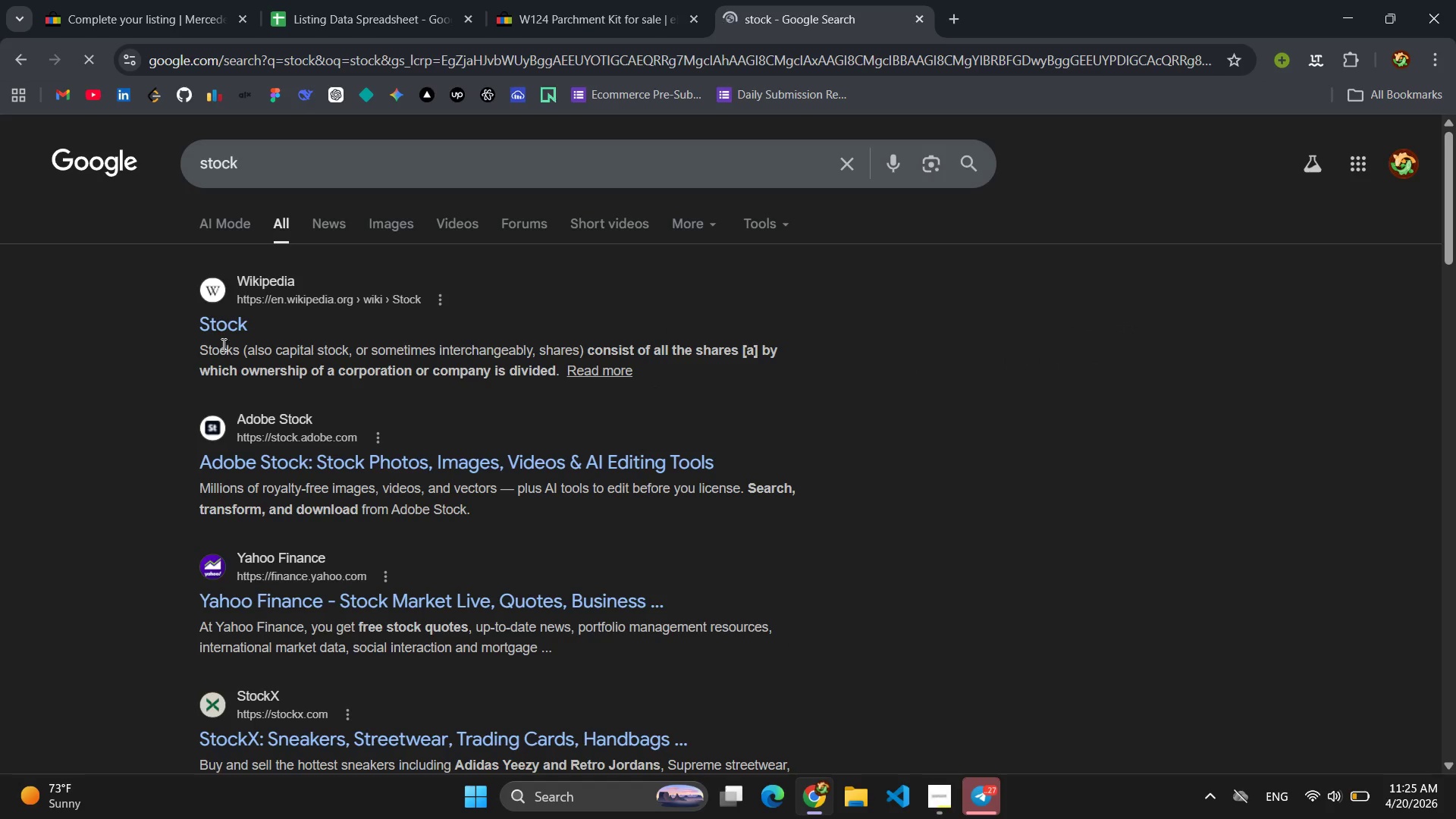 
left_click([265, 459])
 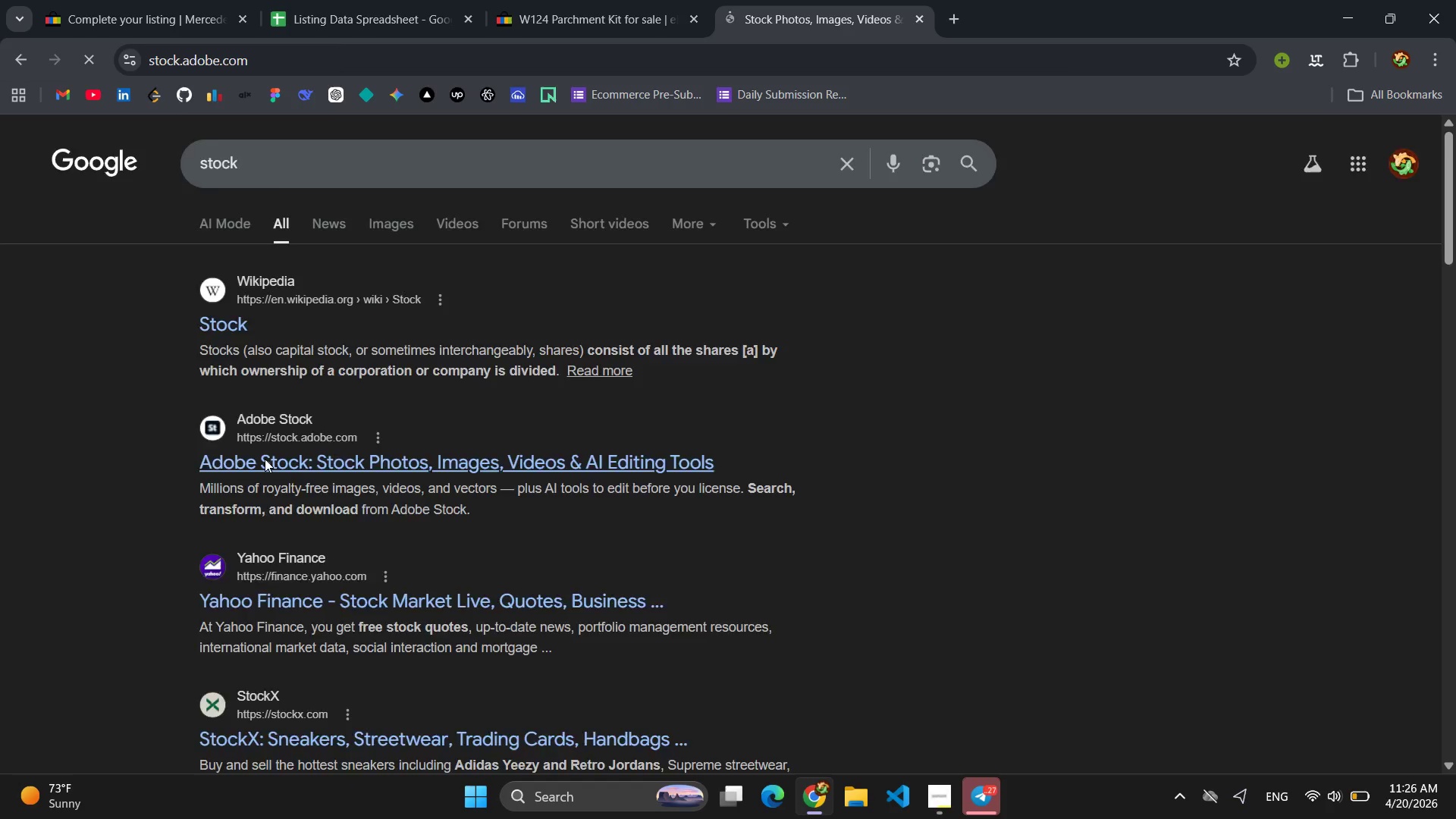 
left_click([24, 56])
 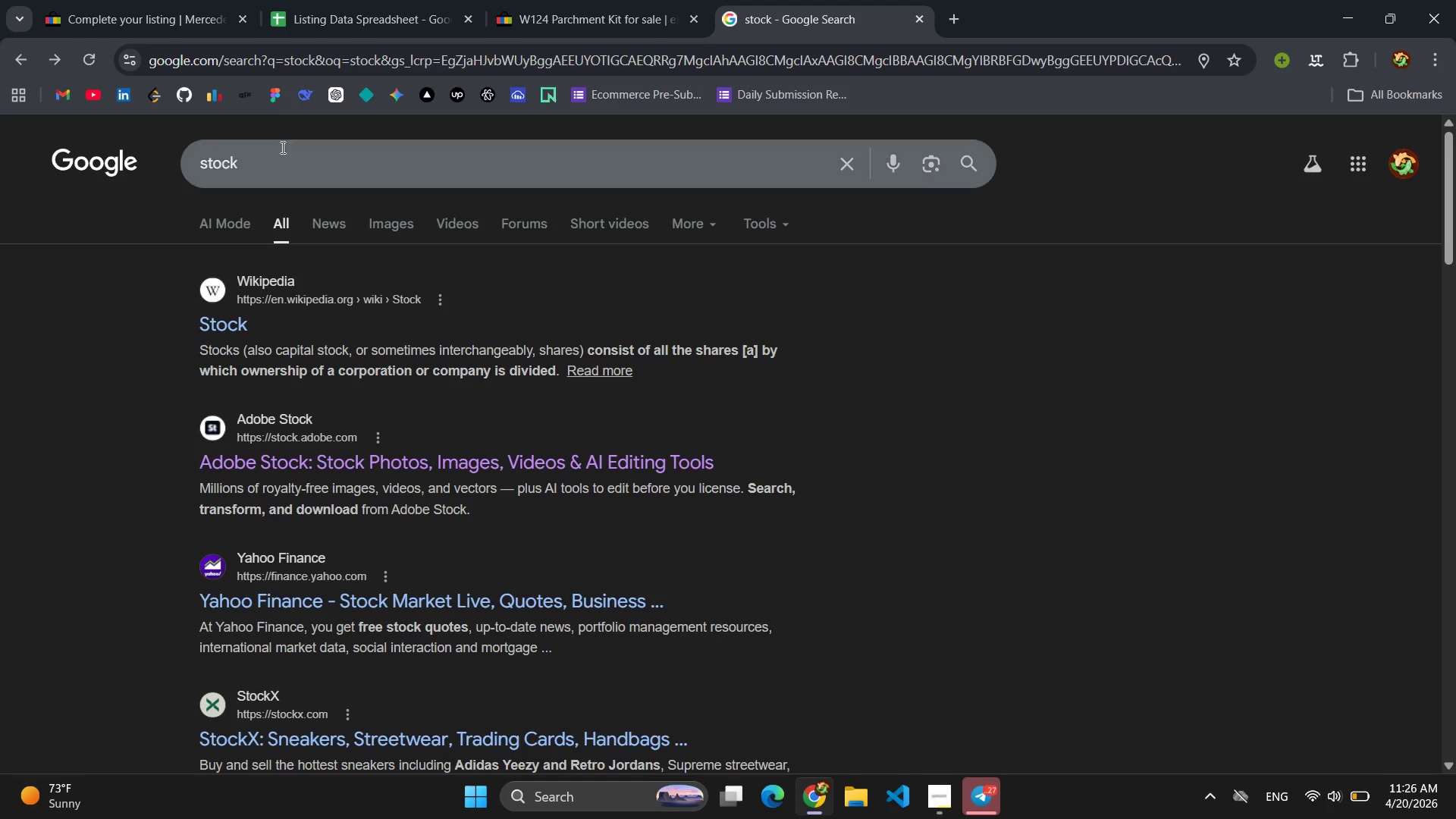 
left_click([273, 170])
 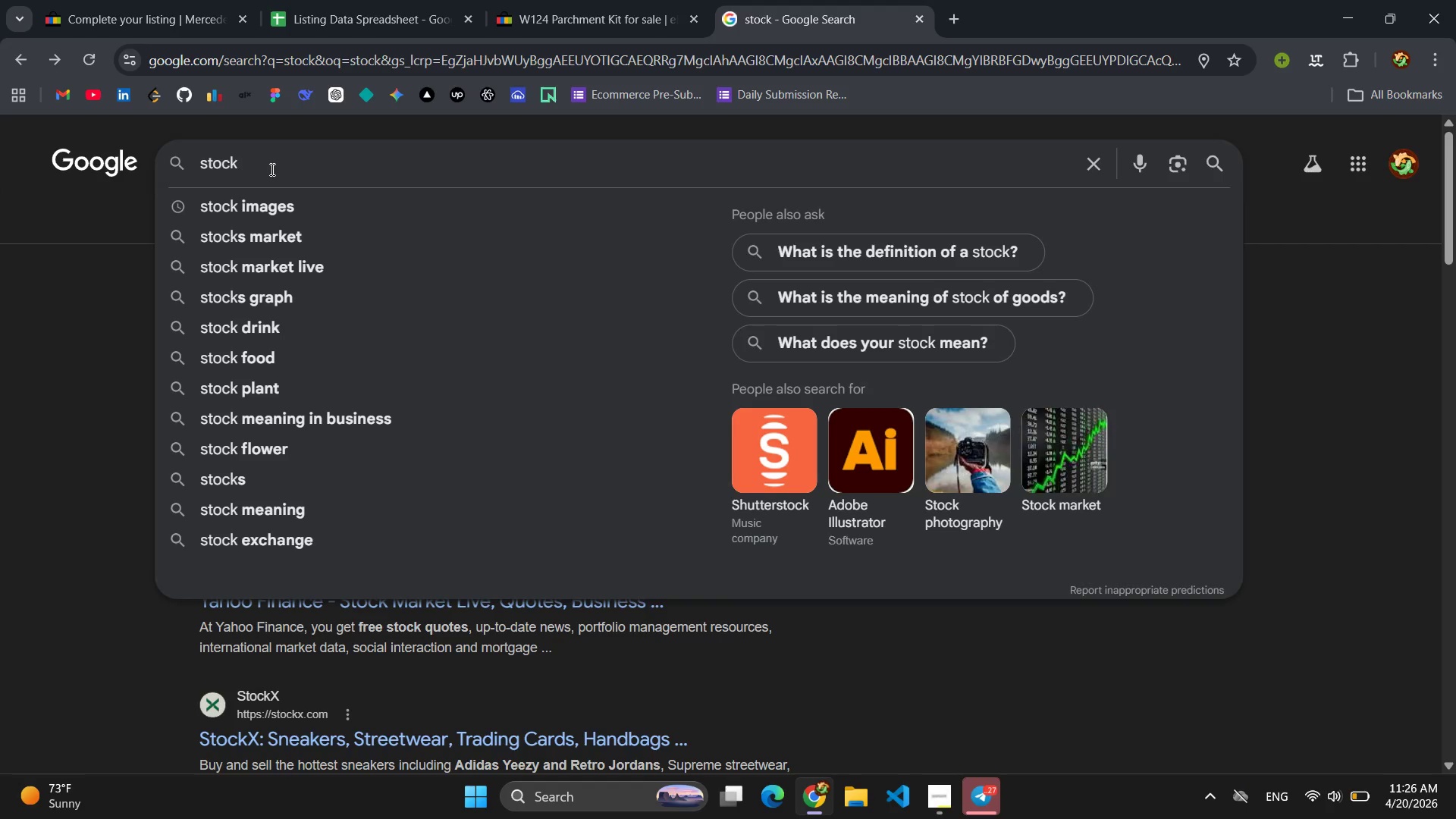 
key(Backspace)
key(Backspace)
key(Backspace)
key(Backspace)
key(Backspace)
type(isock)
 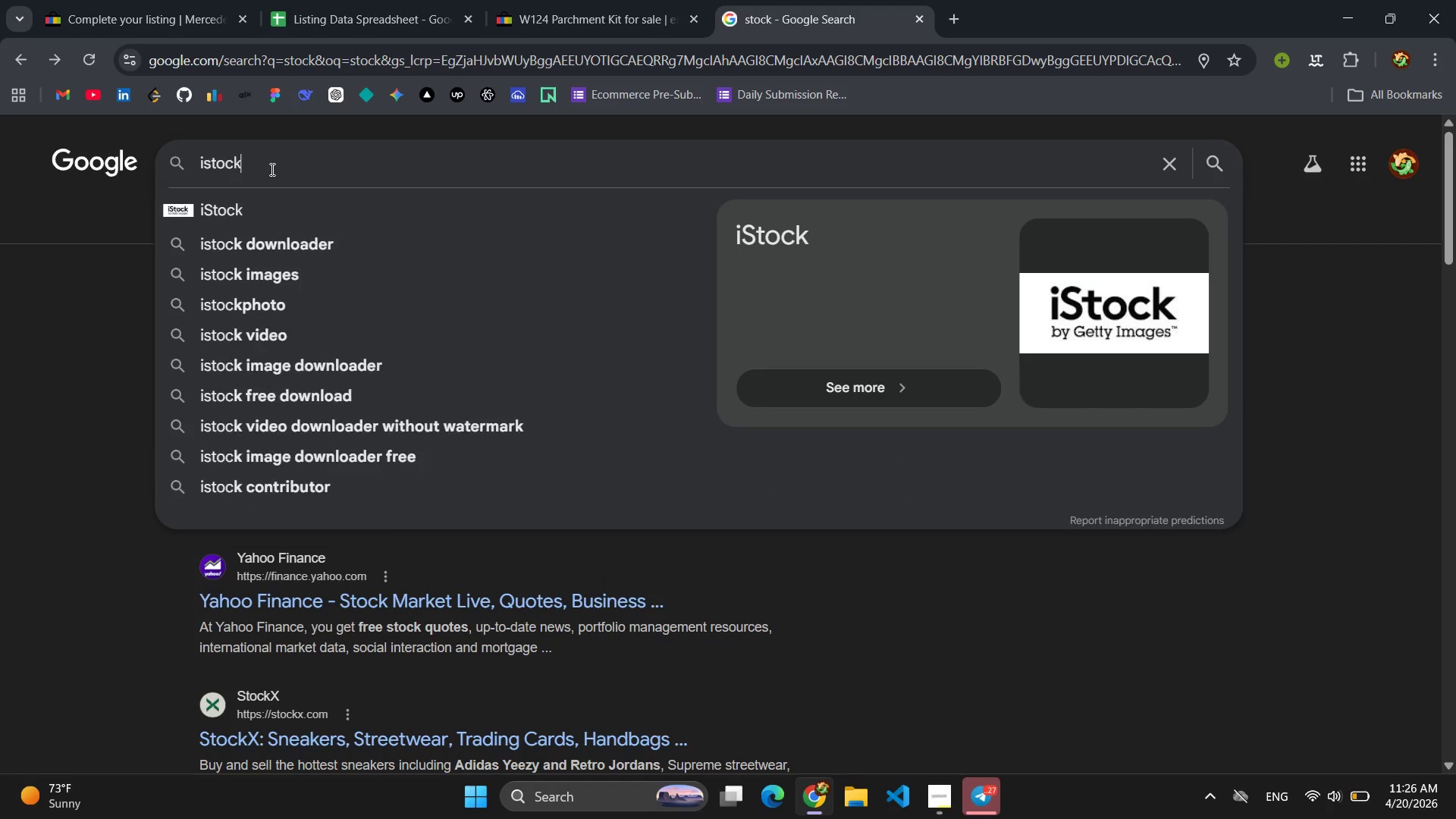 
key(Enter)
 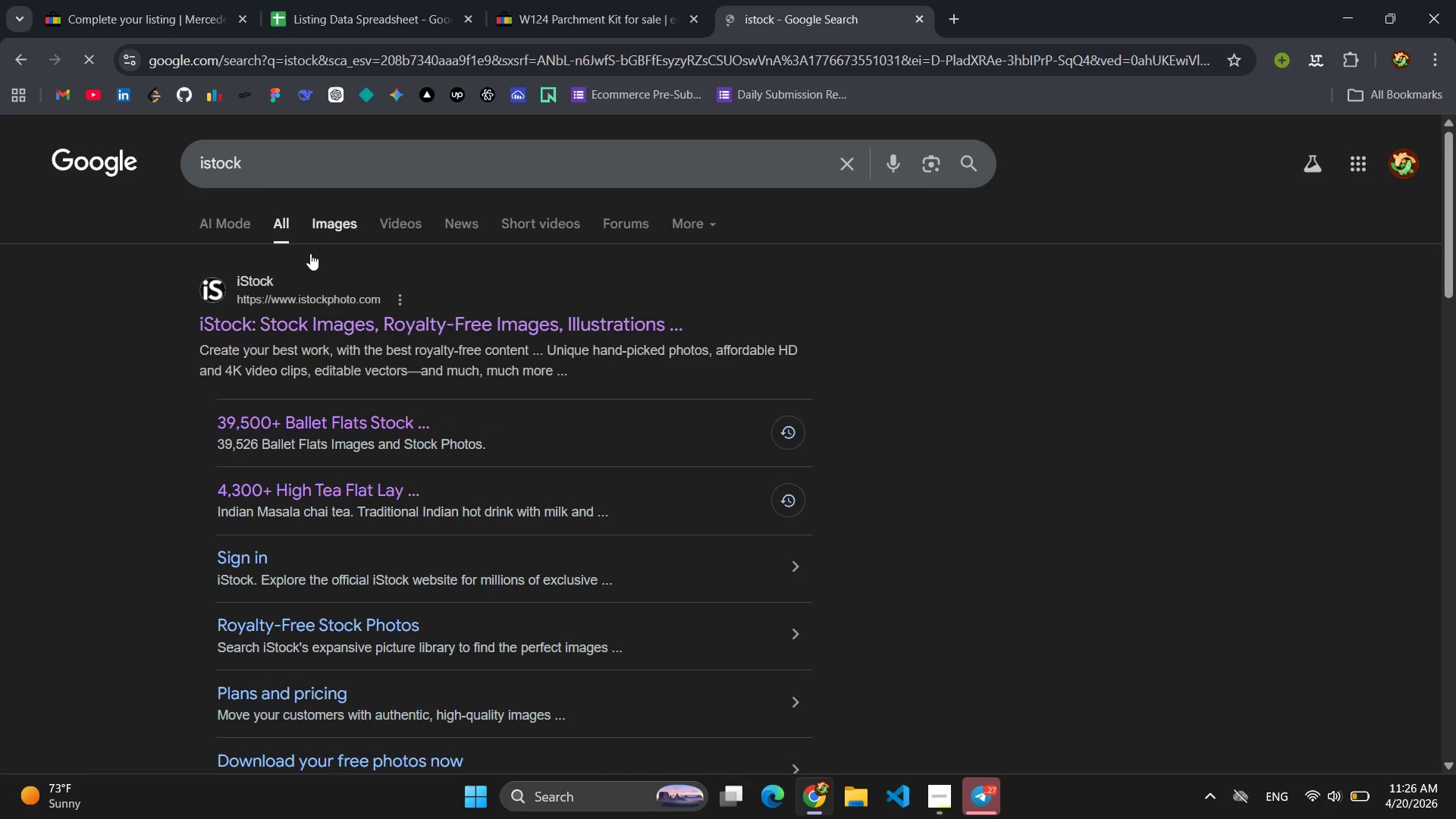 
left_click([312, 326])
 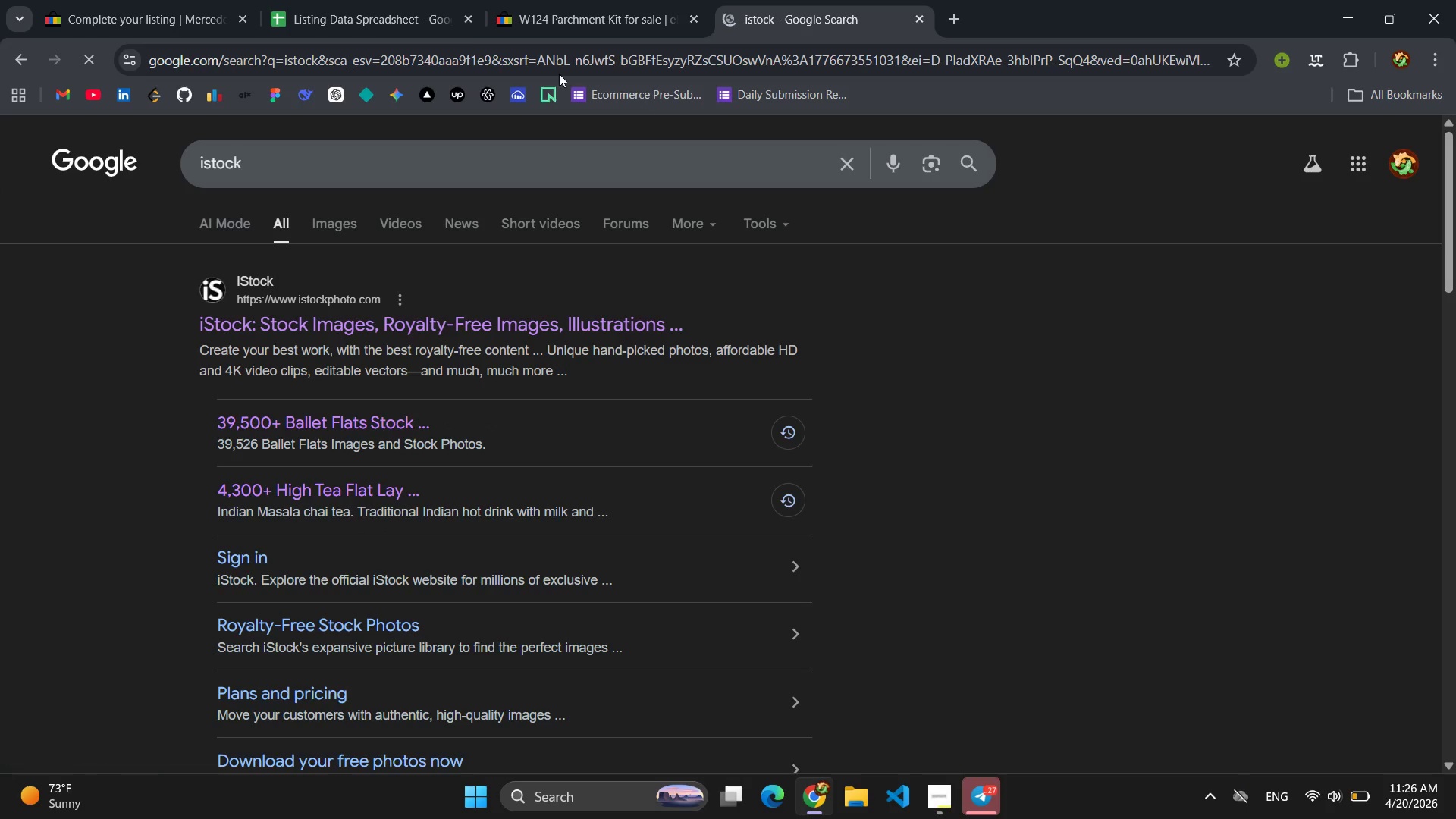 
left_click([142, 0])
 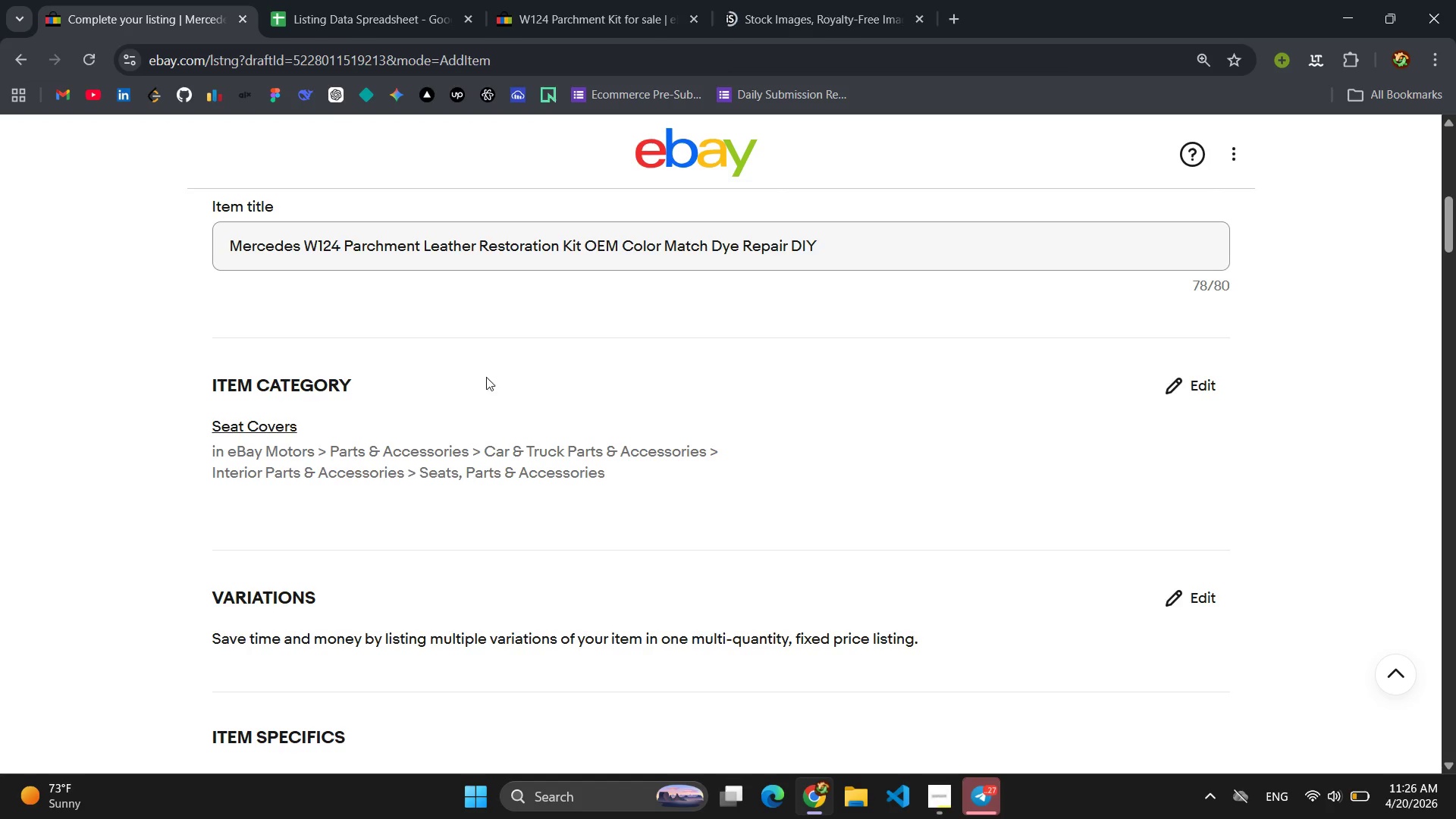 
scroll: coordinate [516, 350], scroll_direction: down, amount: 1.0
 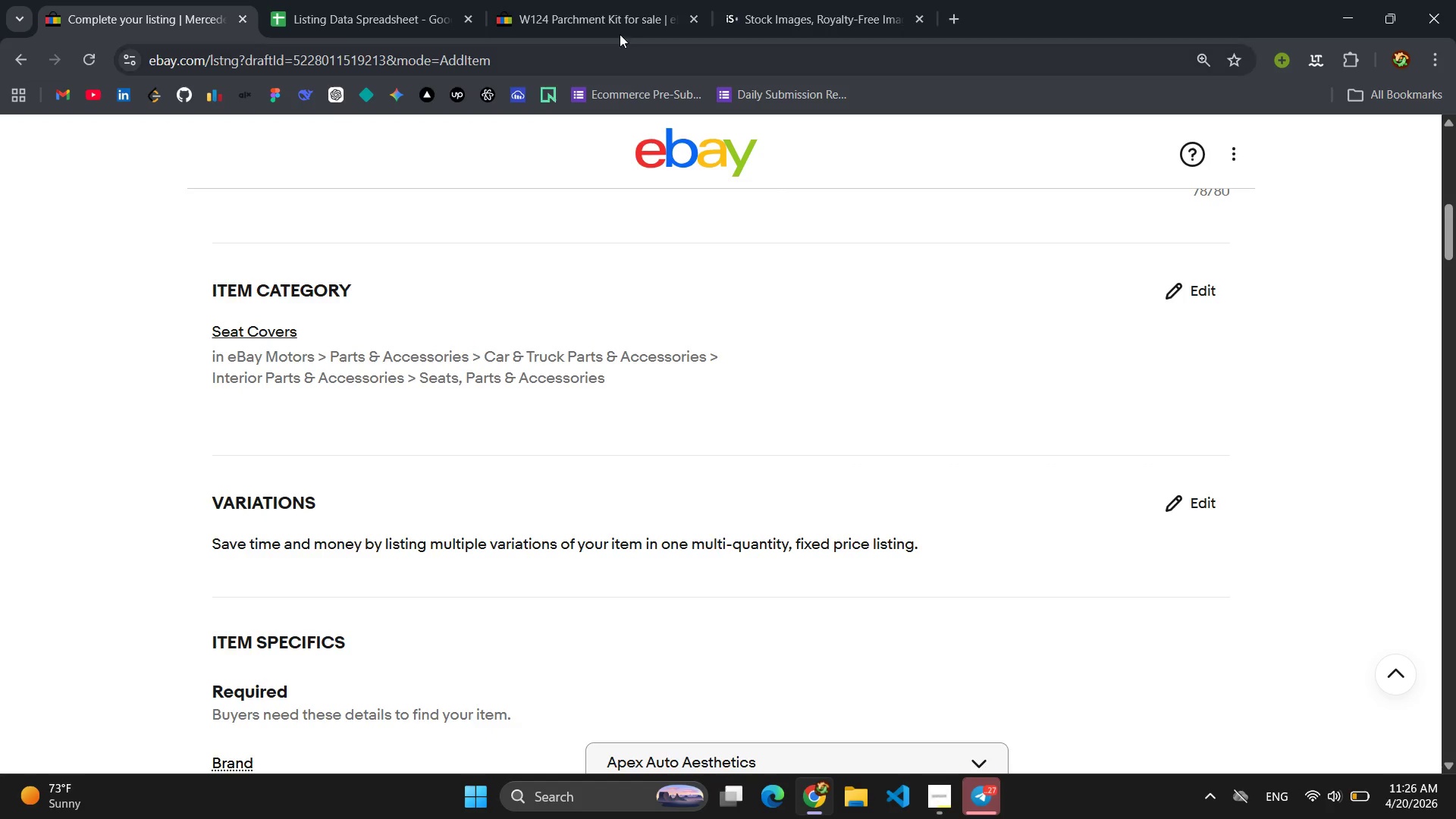 
left_click([566, 0])
 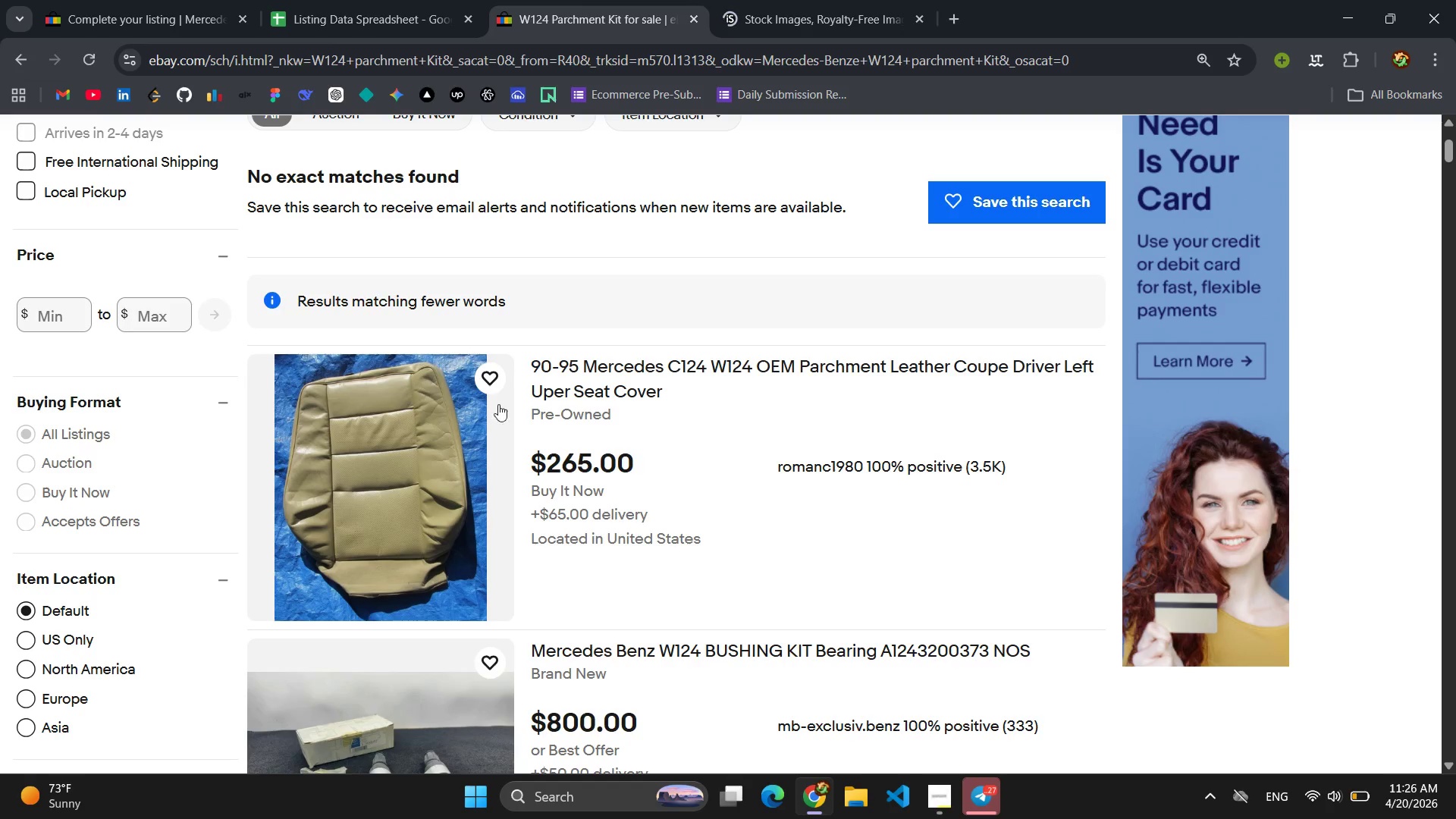 
scroll: coordinate [502, 403], scroll_direction: up, amount: 3.0
 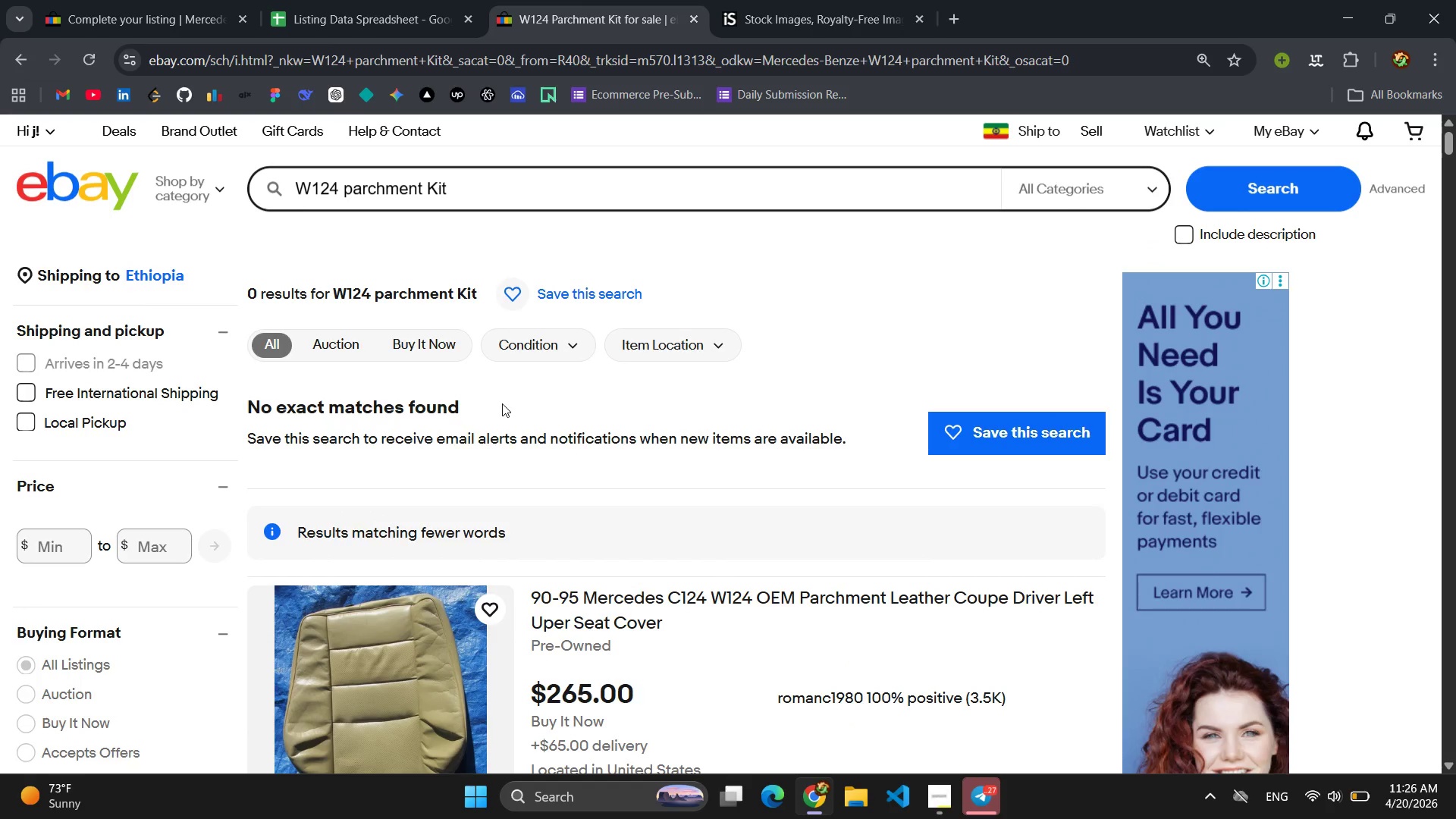 
scroll: coordinate [502, 403], scroll_direction: down, amount: 7.0
 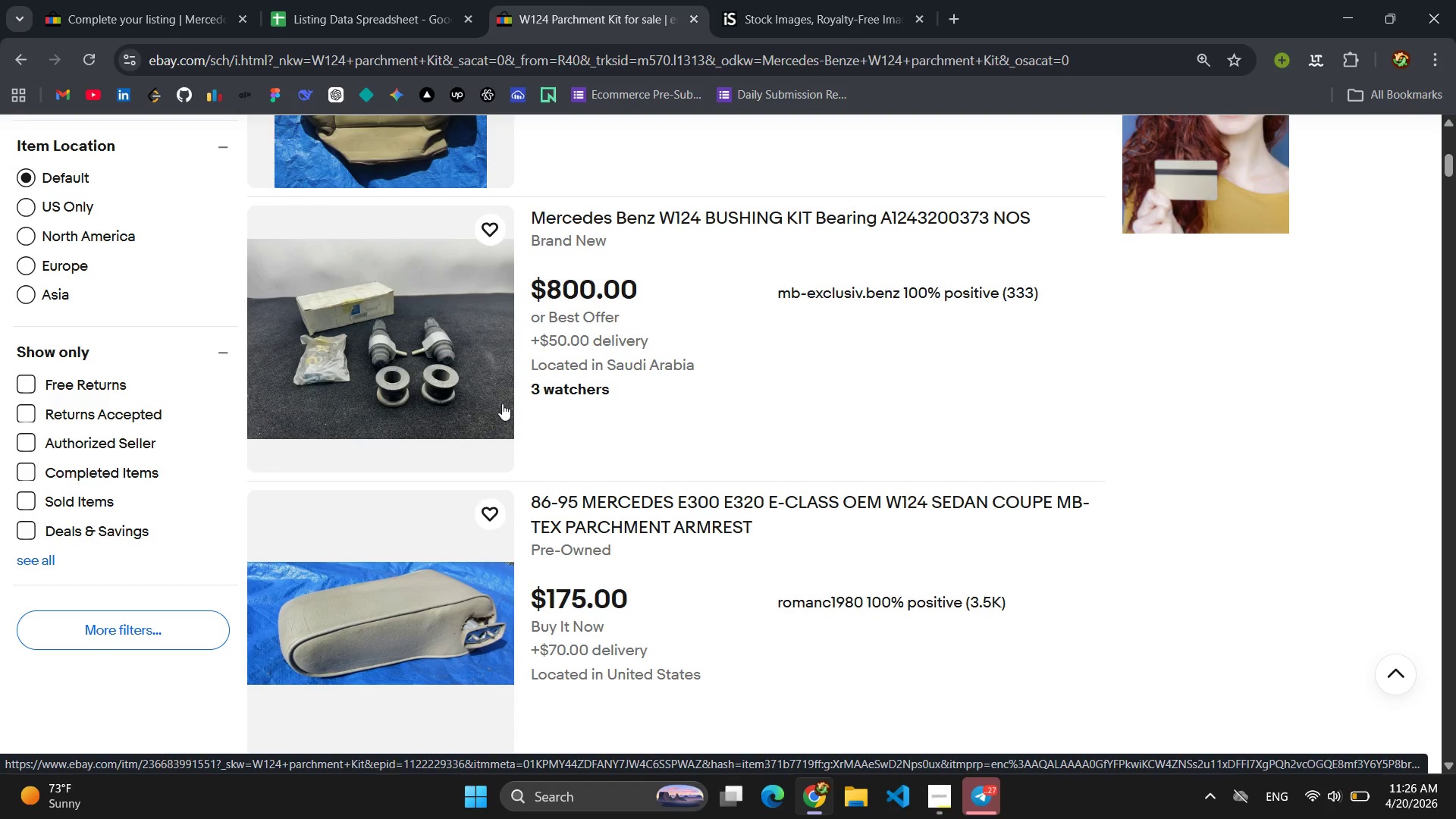 
wait(5.68)
 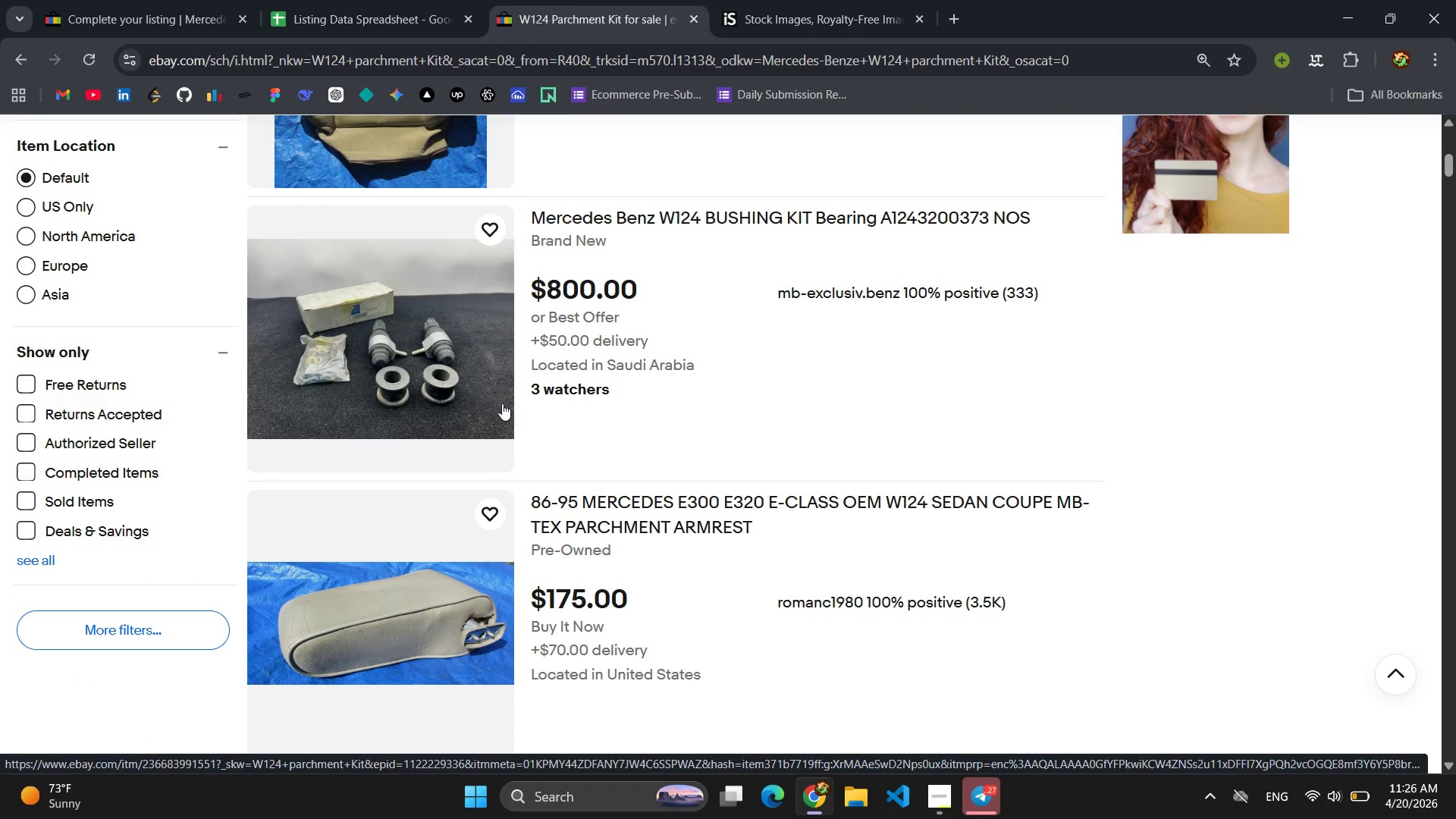 
left_click([177, 0])
 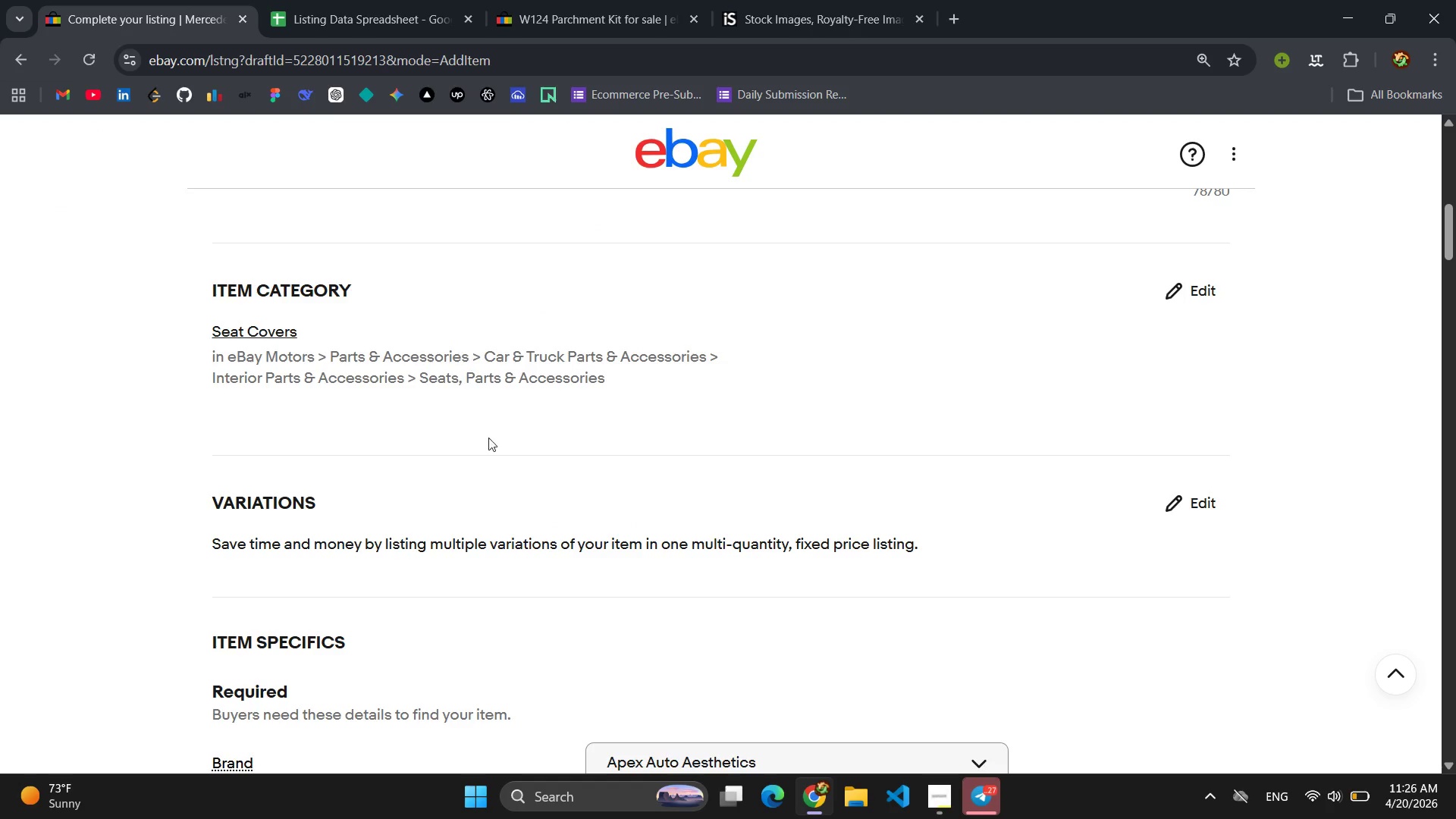 
scroll: coordinate [495, 446], scroll_direction: down, amount: 22.0
 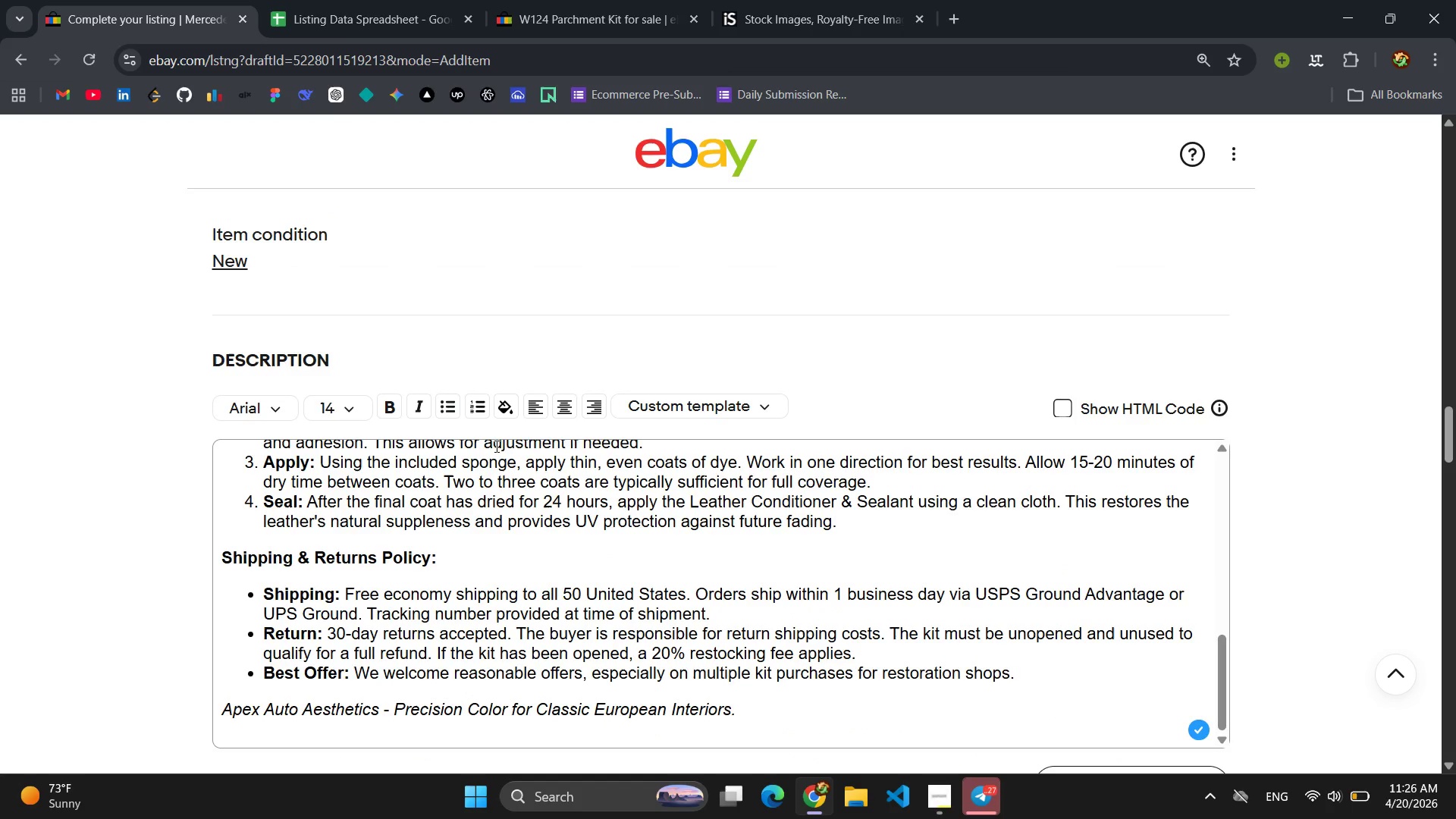 
scroll: coordinate [481, 526], scroll_direction: up, amount: 7.0
 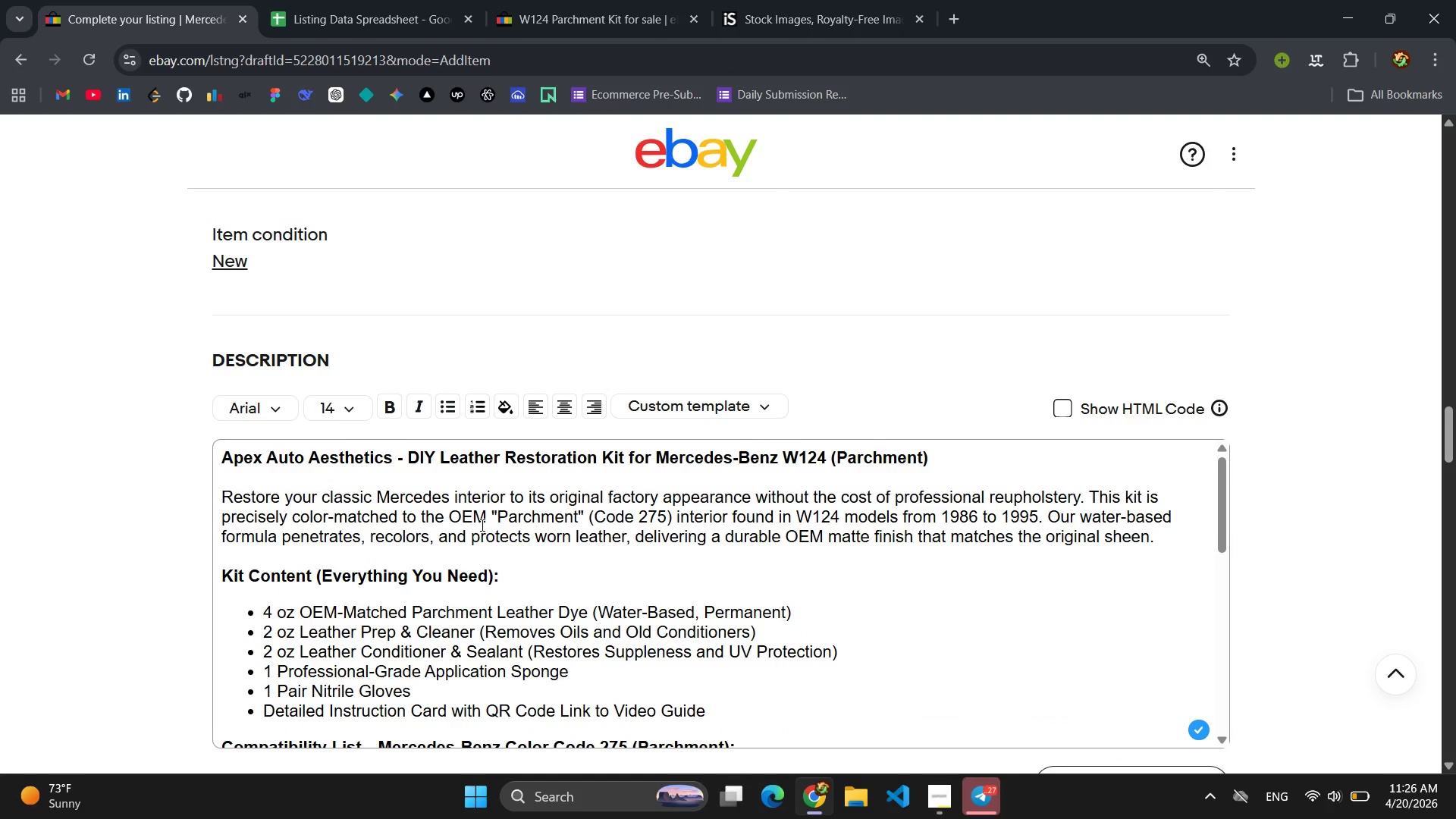 
scroll: coordinate [482, 524], scroll_direction: down, amount: 8.0
 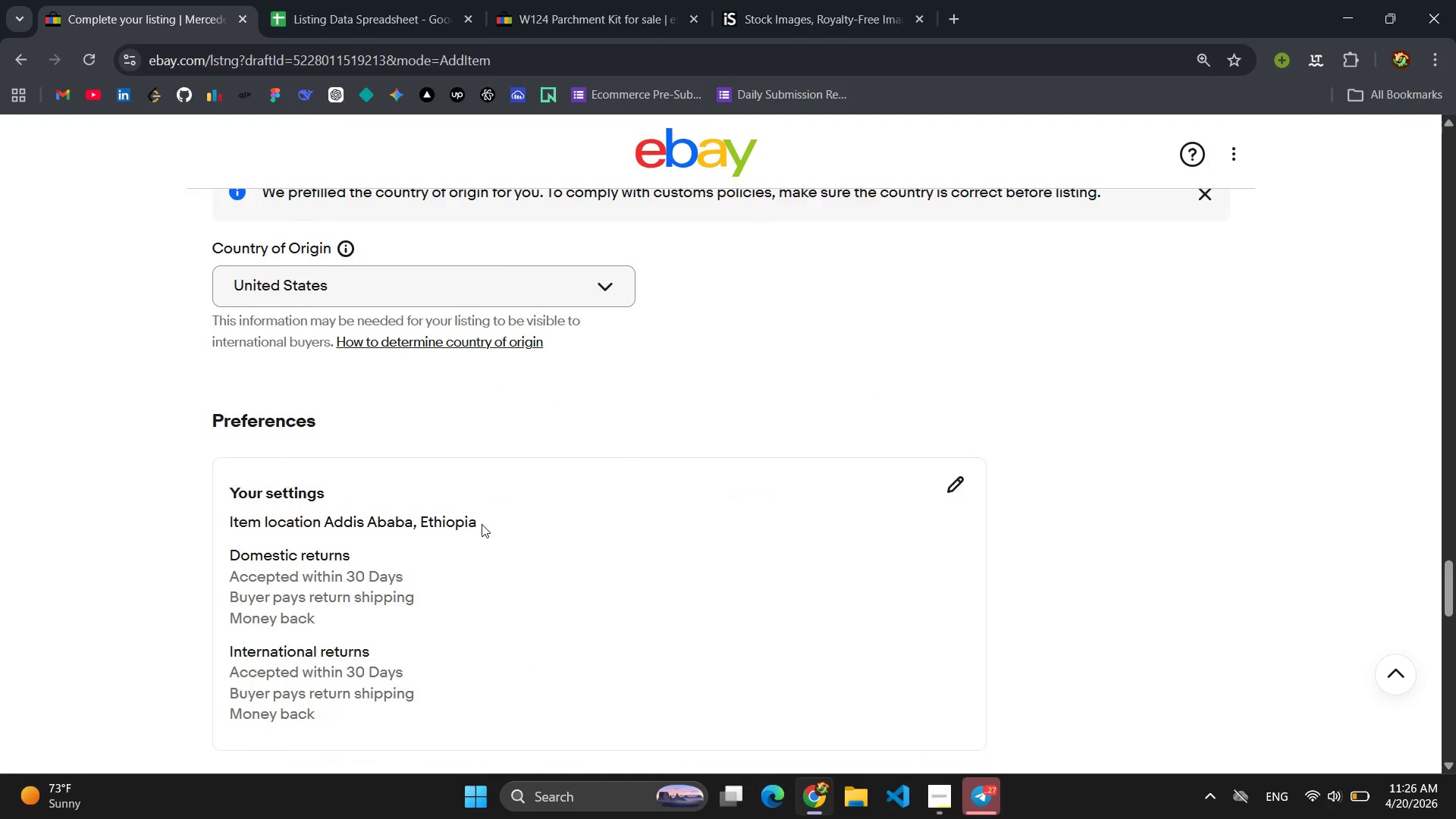 
scroll: coordinate [495, 474], scroll_direction: up, amount: 23.0
 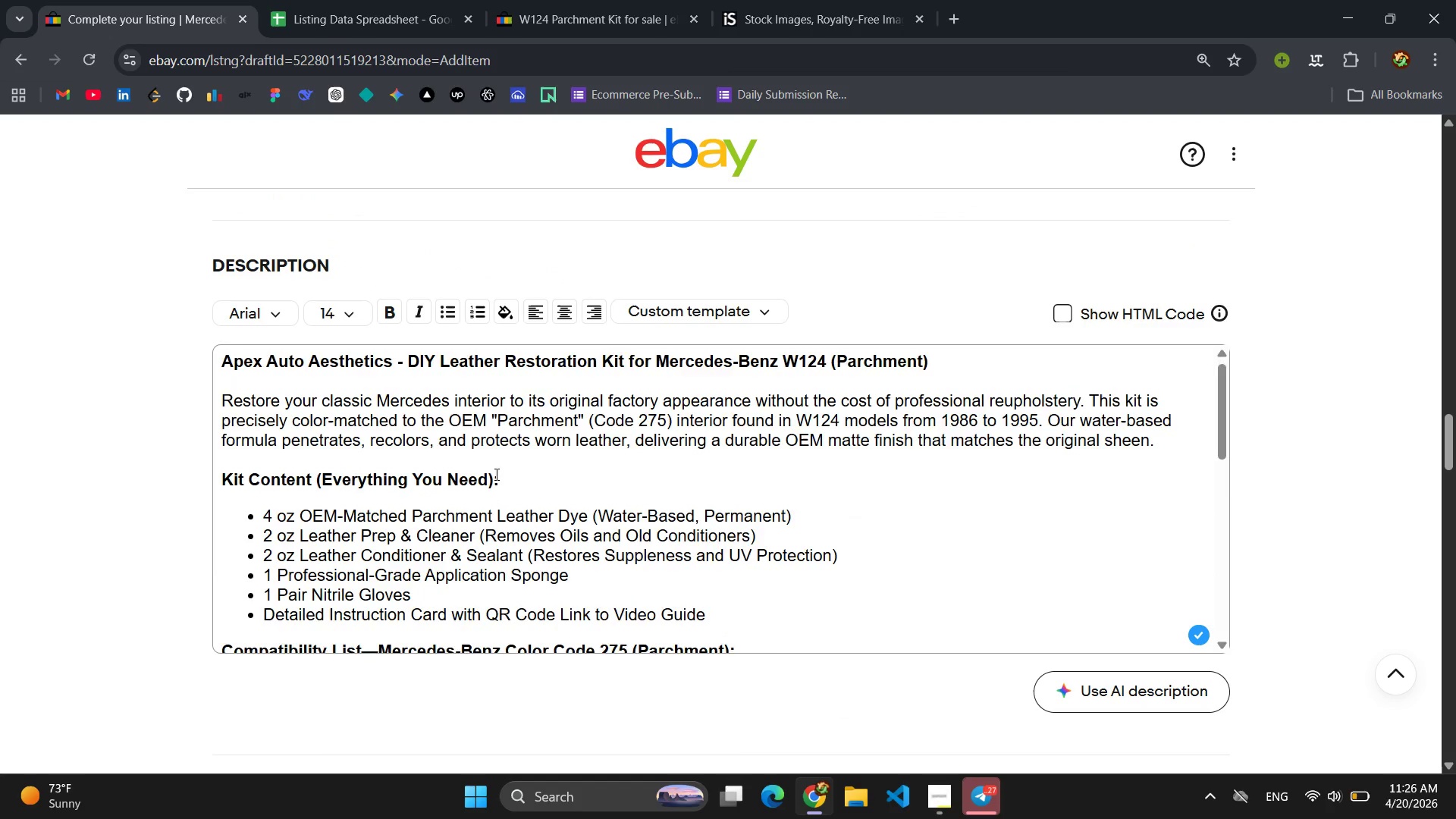 
scroll: coordinate [495, 474], scroll_direction: down, amount: 5.0
 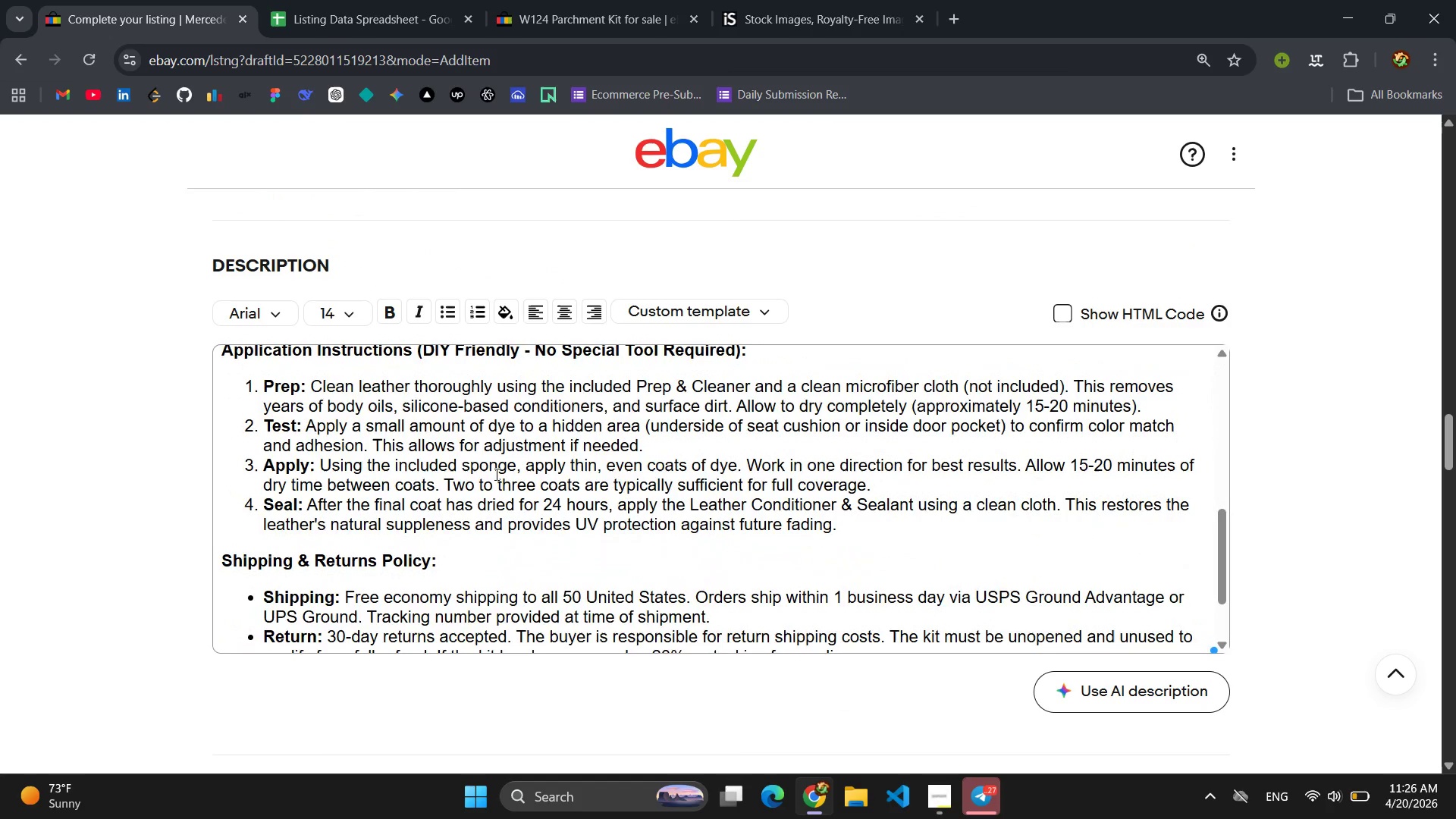 
scroll: coordinate [495, 474], scroll_direction: up, amount: 6.0
 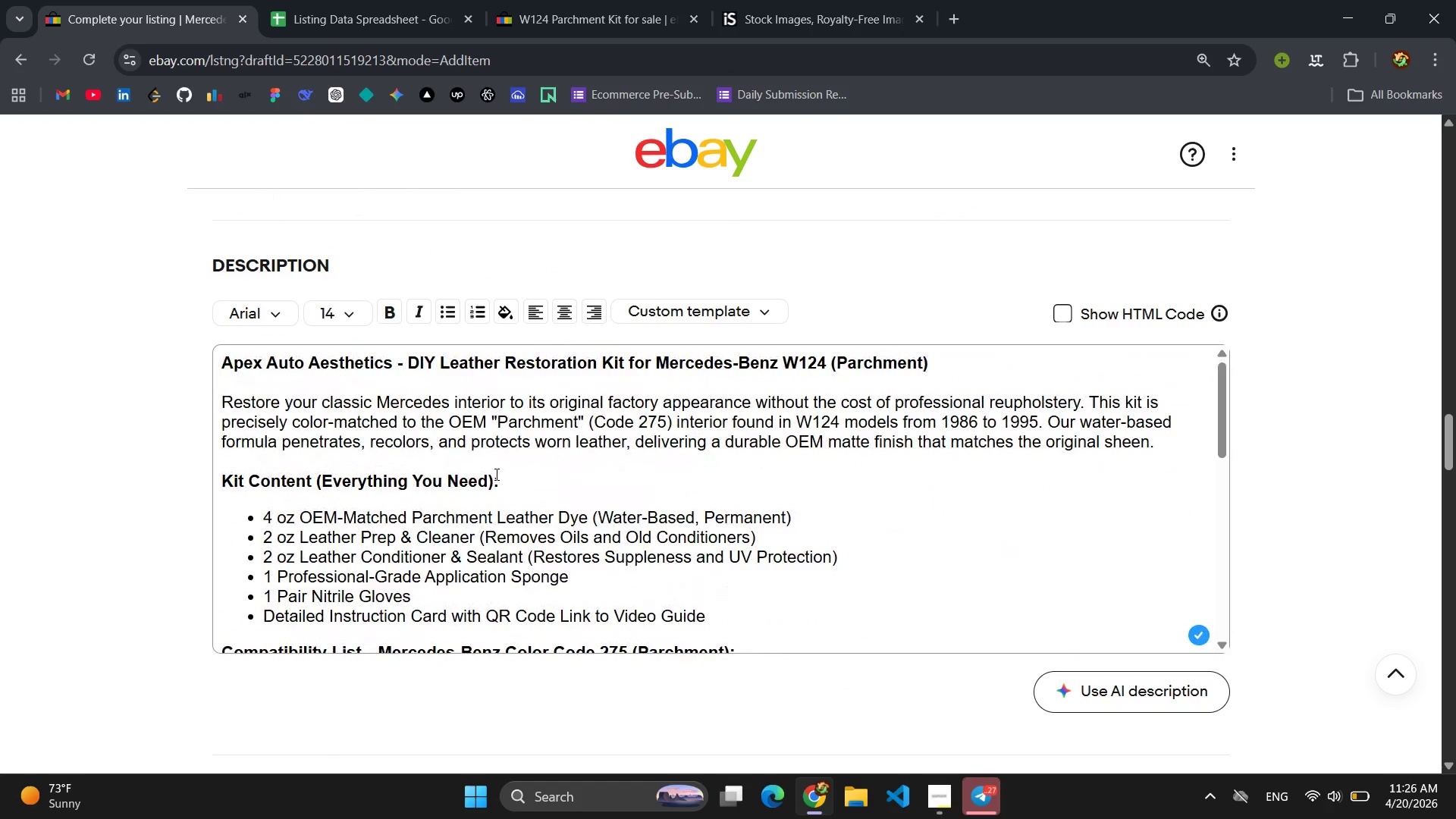 
wait(12.11)
 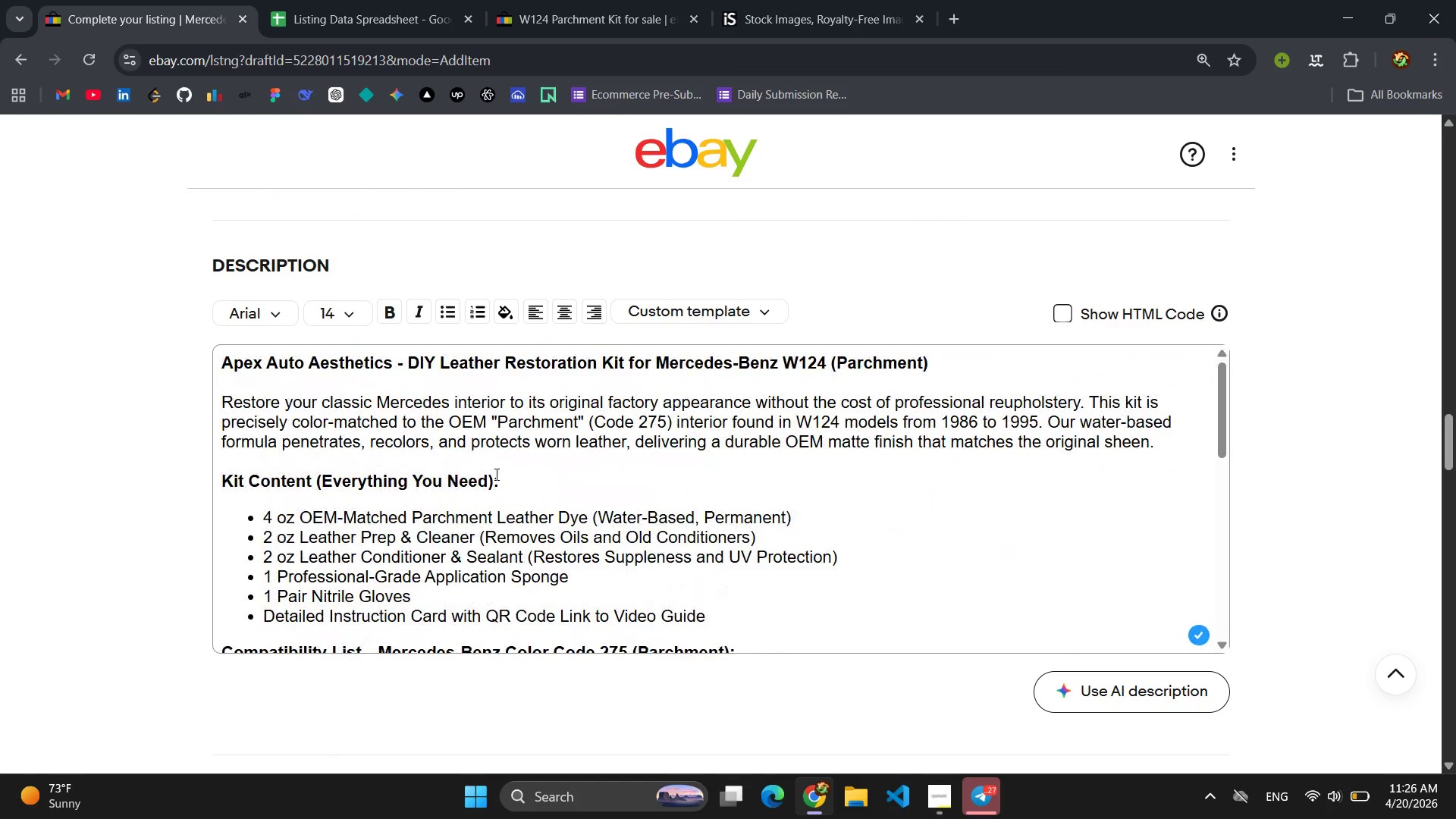 
left_click_drag(start_coordinate=[778, 367], to_coordinate=[412, 367])
 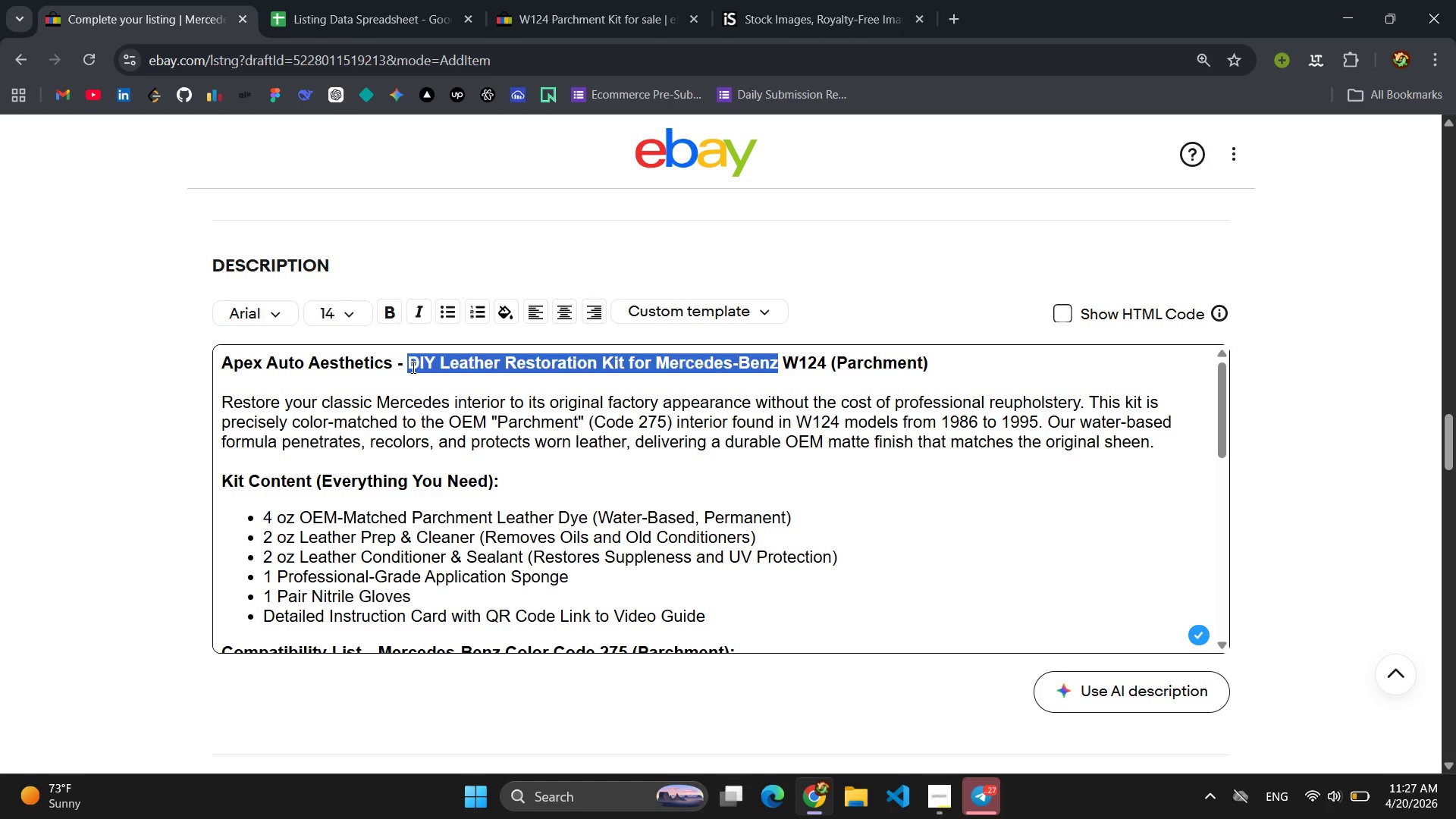 
key(Control+C)
 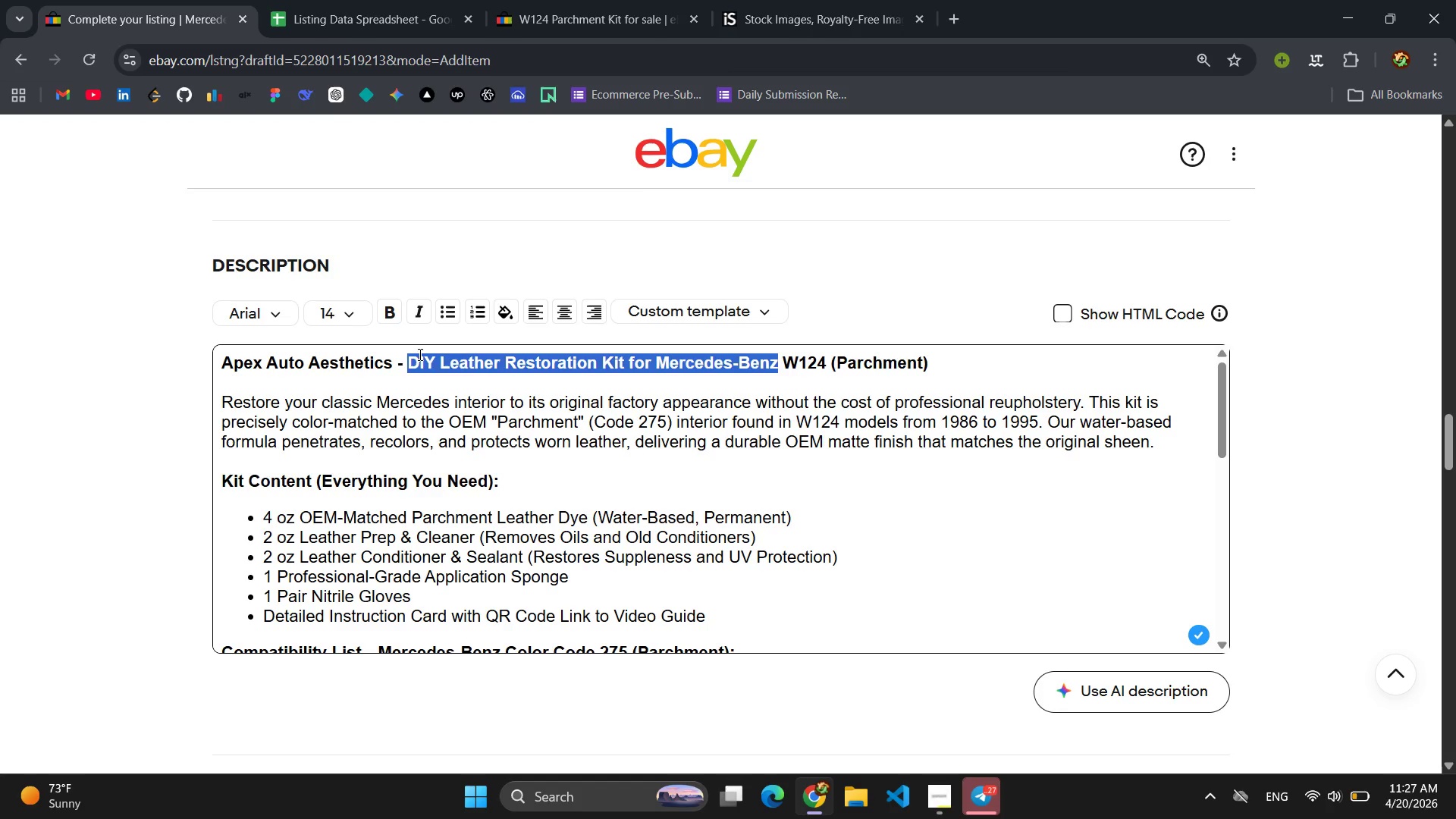 
left_click([822, 0])
 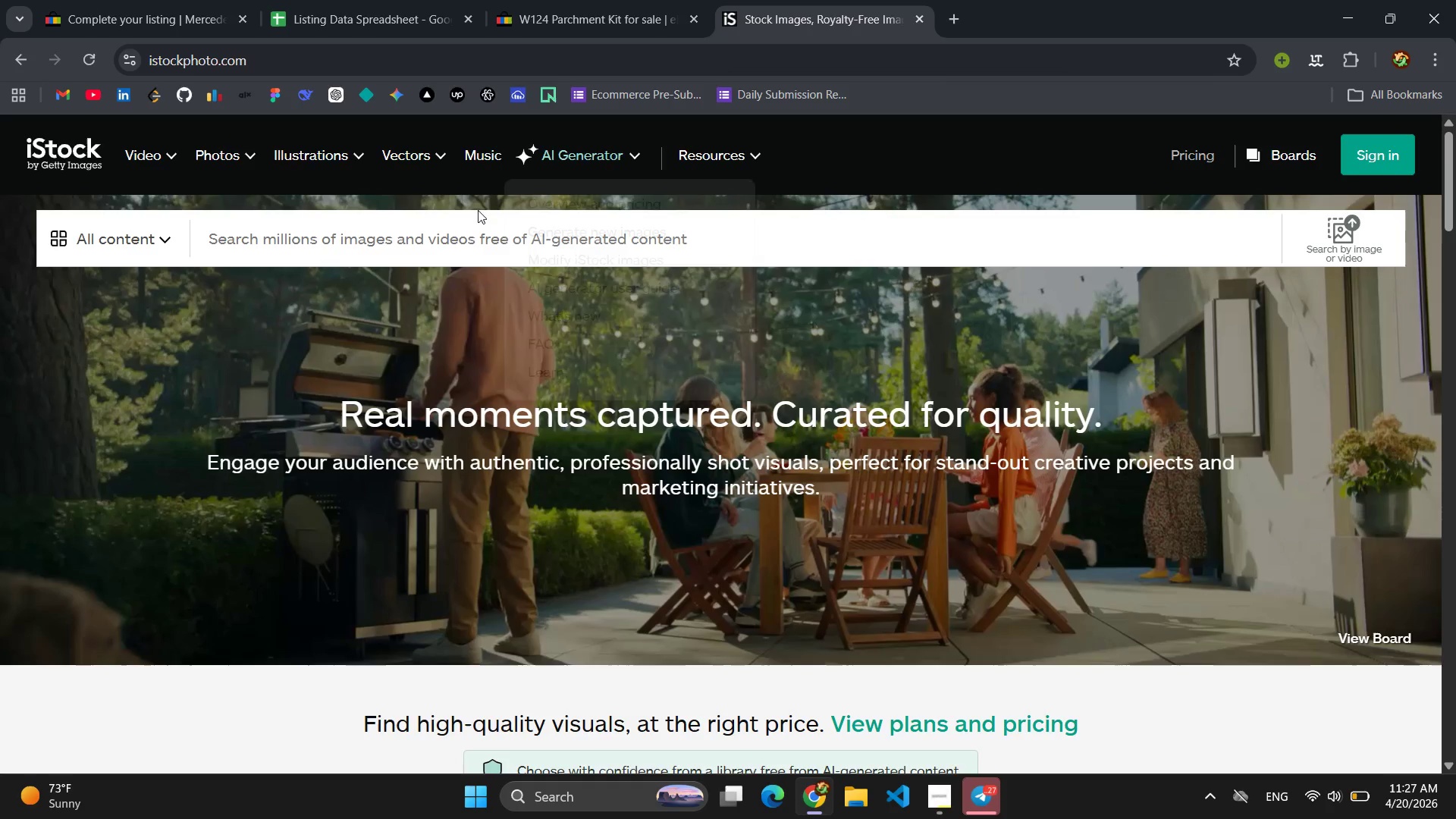 
left_click([412, 236])
 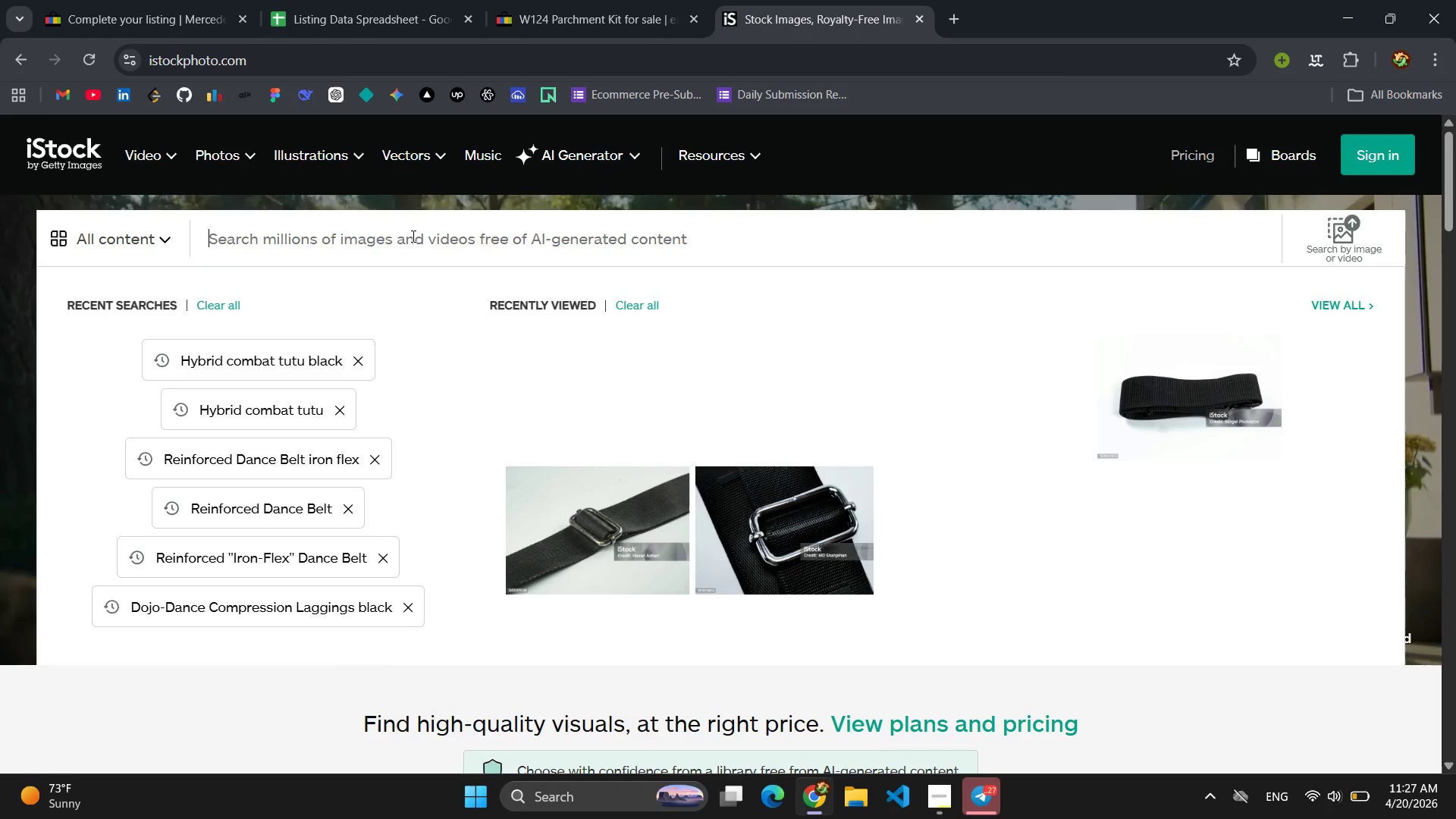 
key(Control+V)
 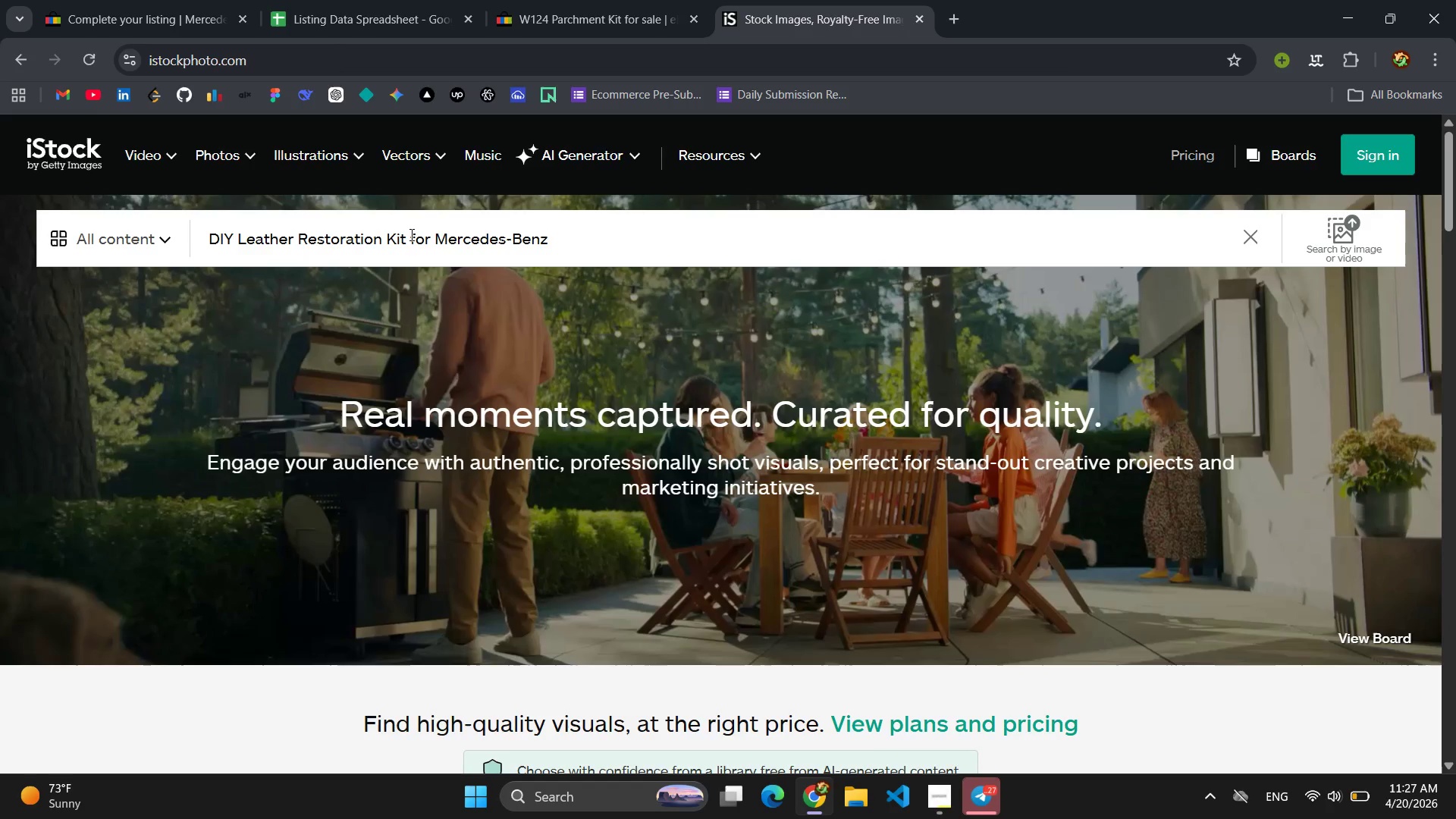 
key(Enter)
 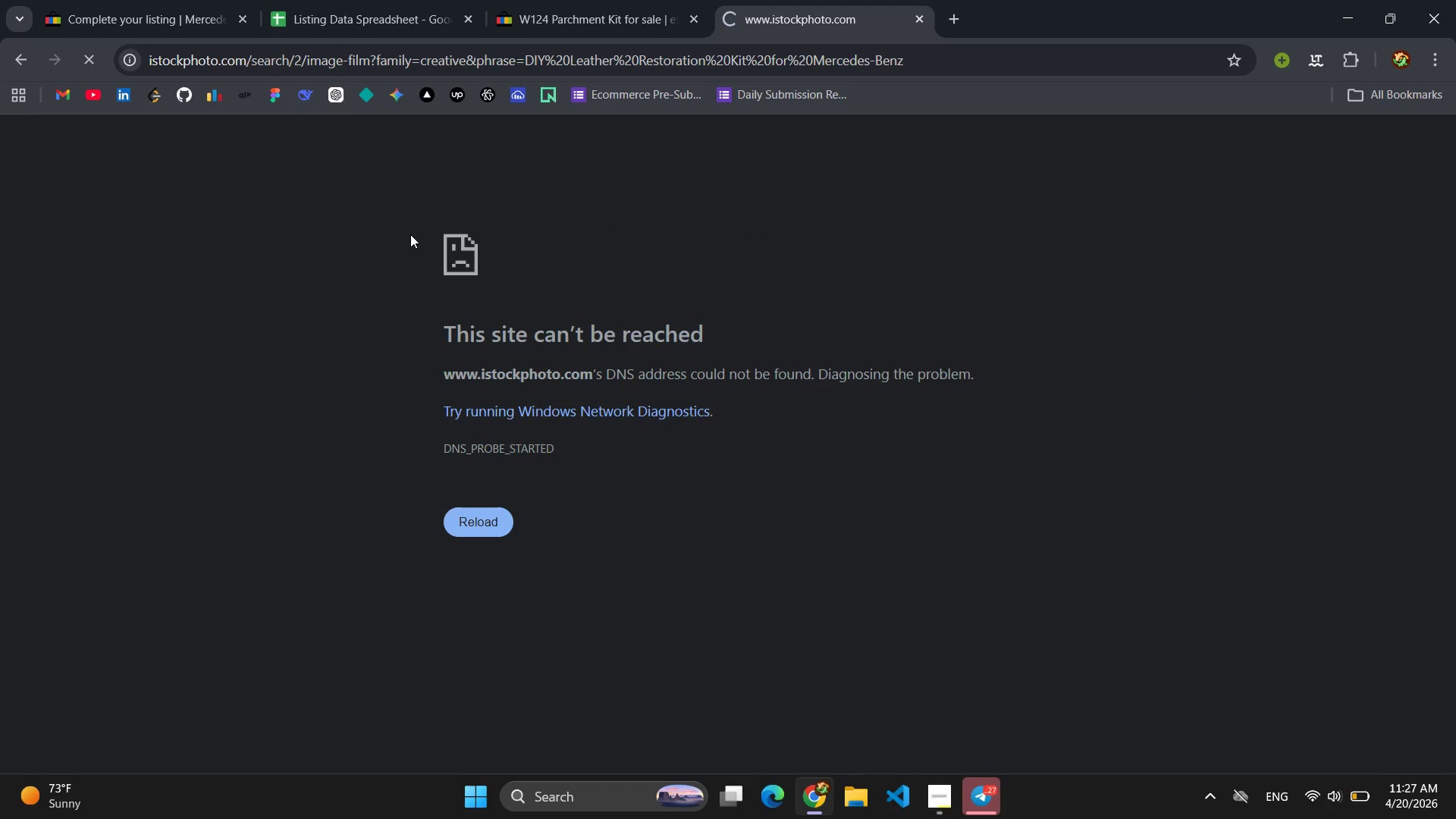 
wait(19.91)
 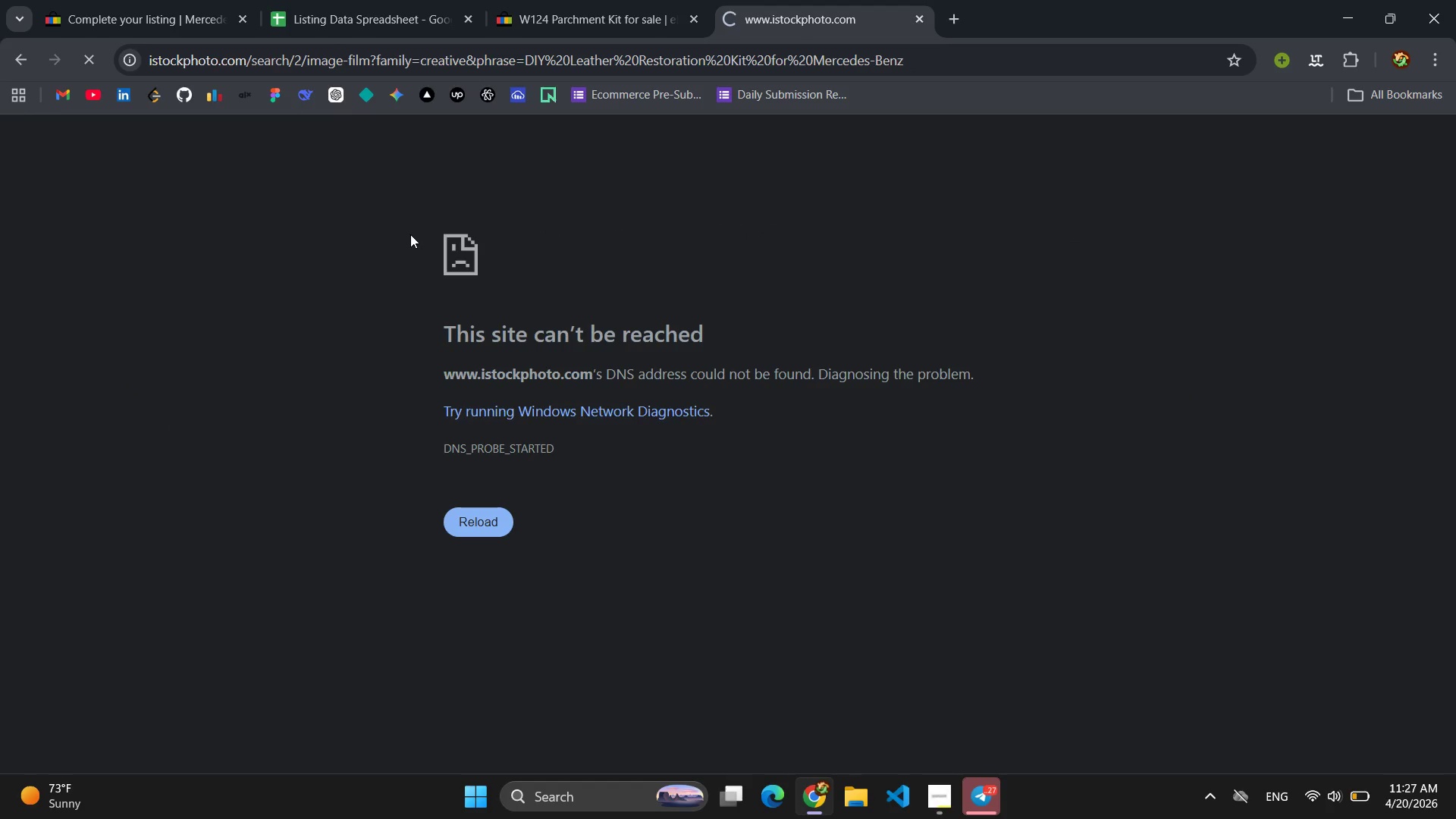 
left_click([199, 21])
 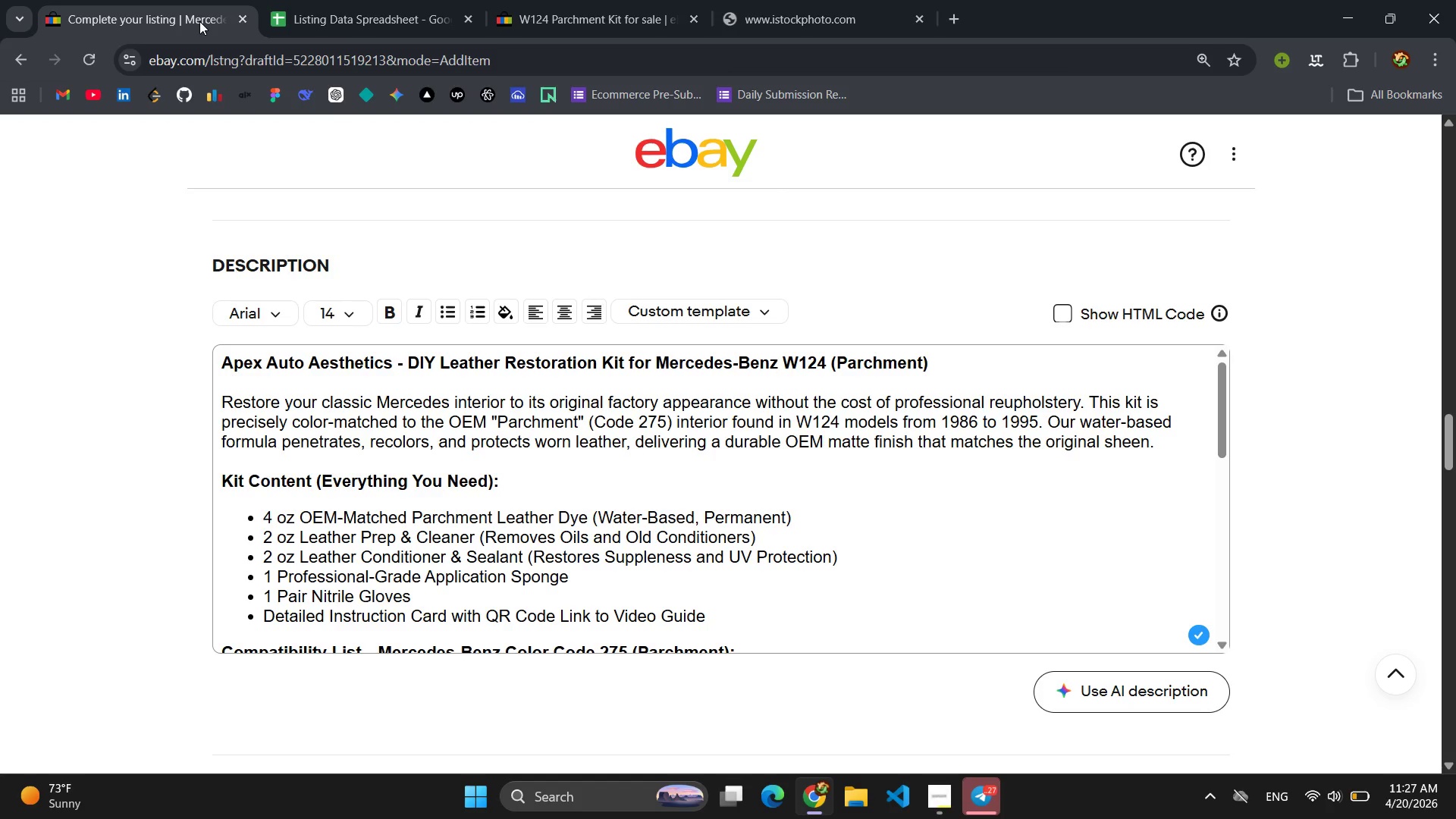 
wait(18.8)
 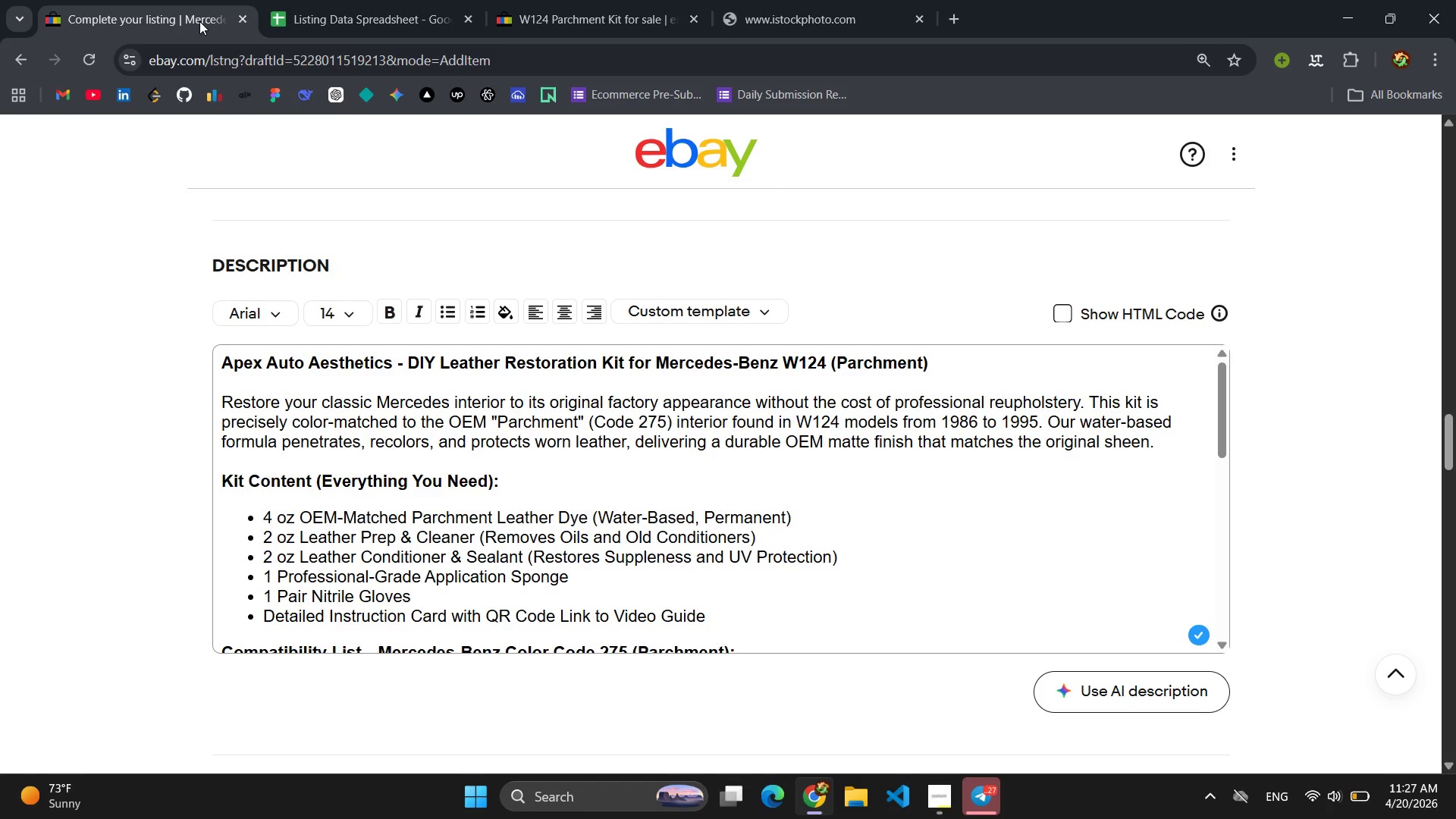 
left_click([848, 2])
 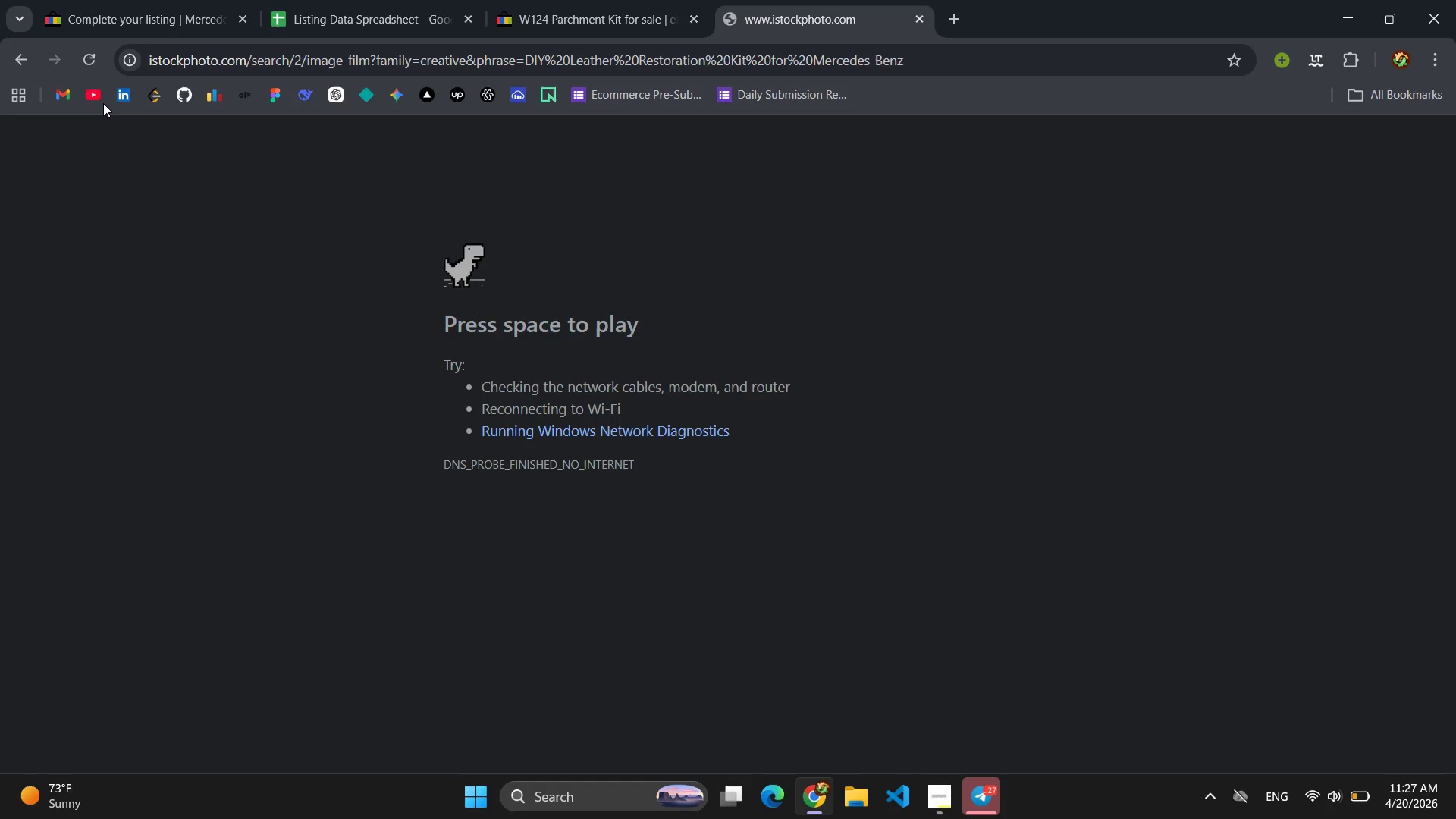 
left_click([88, 52])
 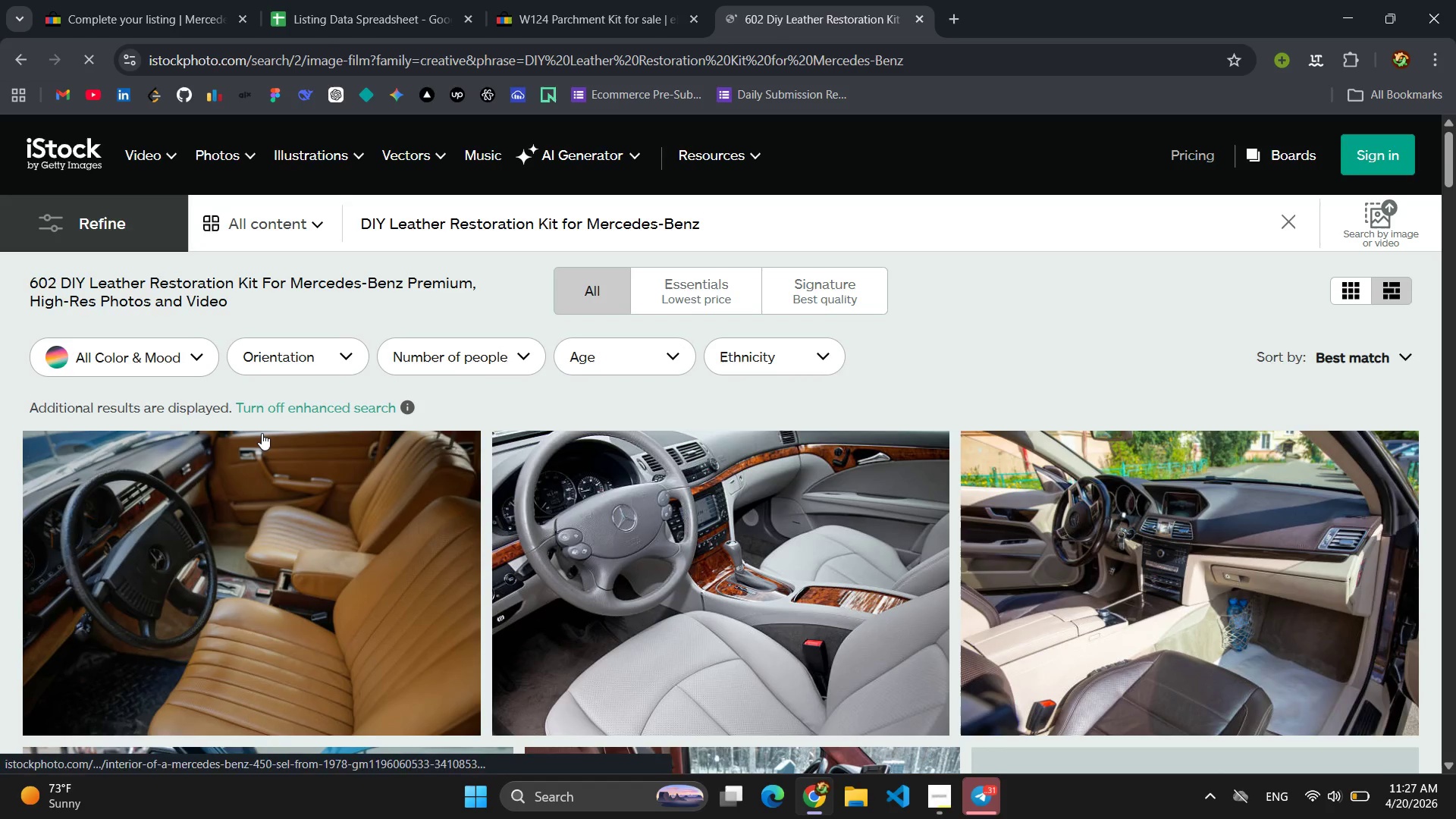 
scroll: coordinate [893, 629], scroll_direction: down, amount: 4.0
 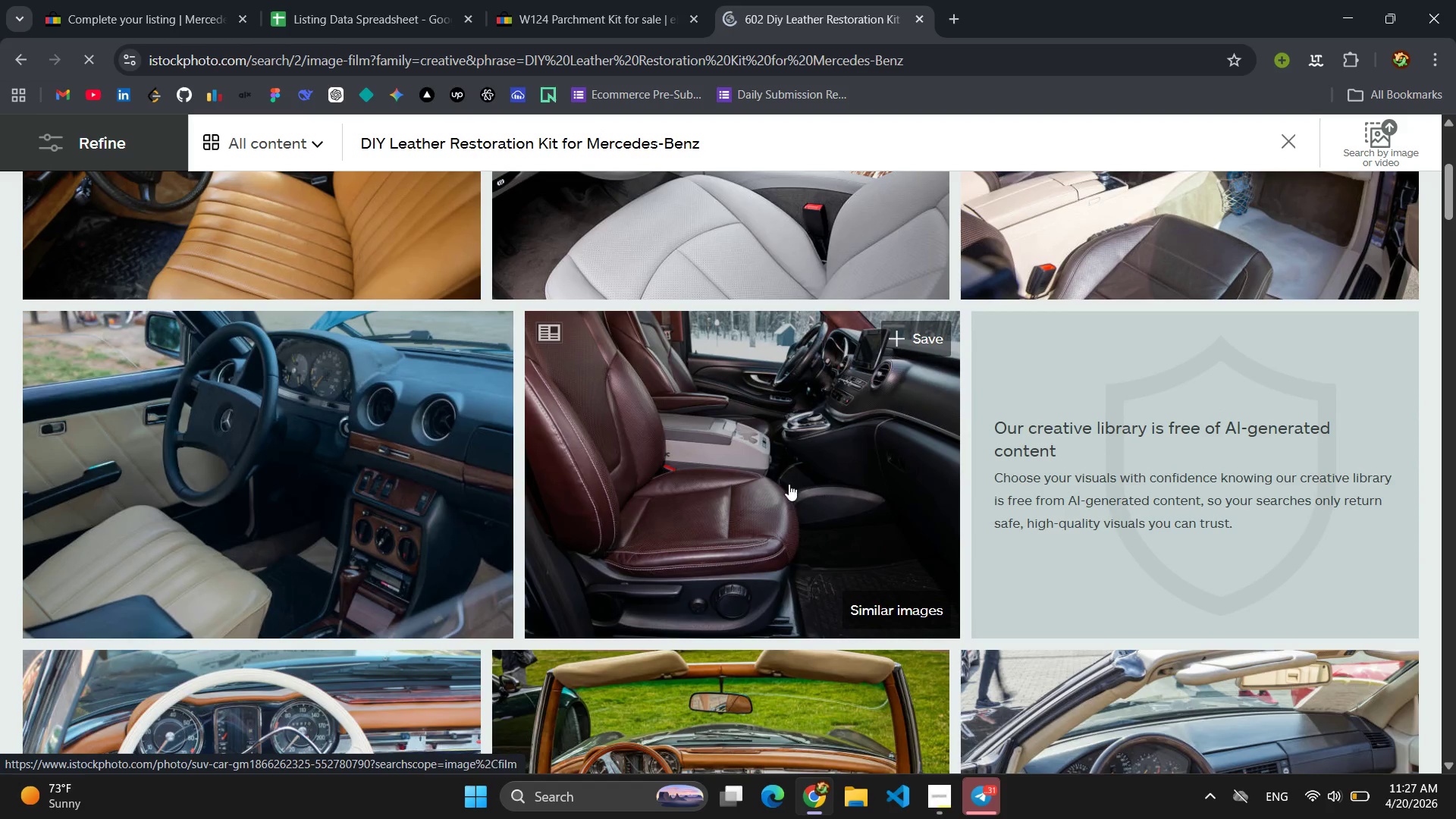 
scroll: coordinate [750, 478], scroll_direction: up, amount: 5.0
 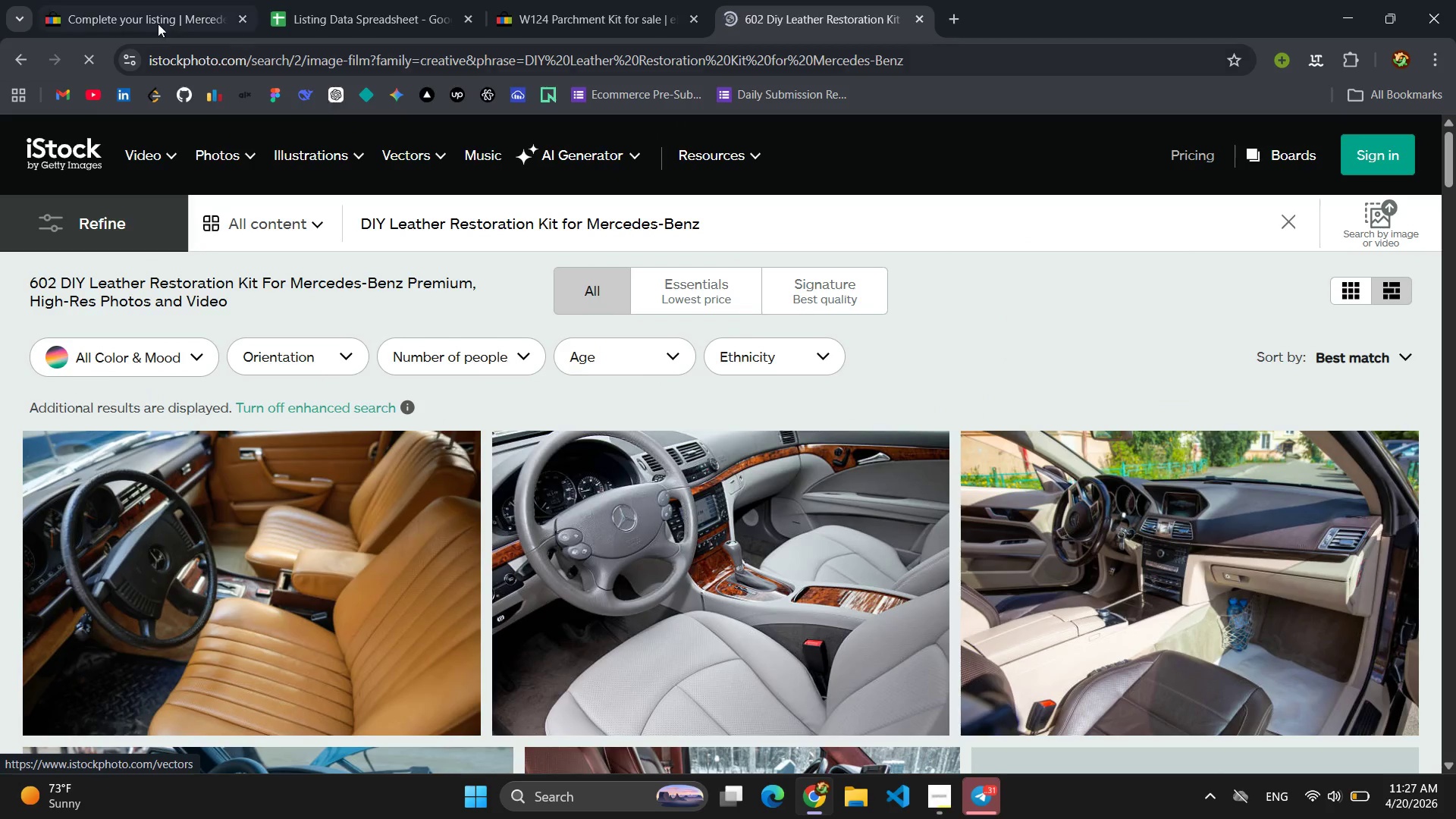 
left_click([127, 8])
 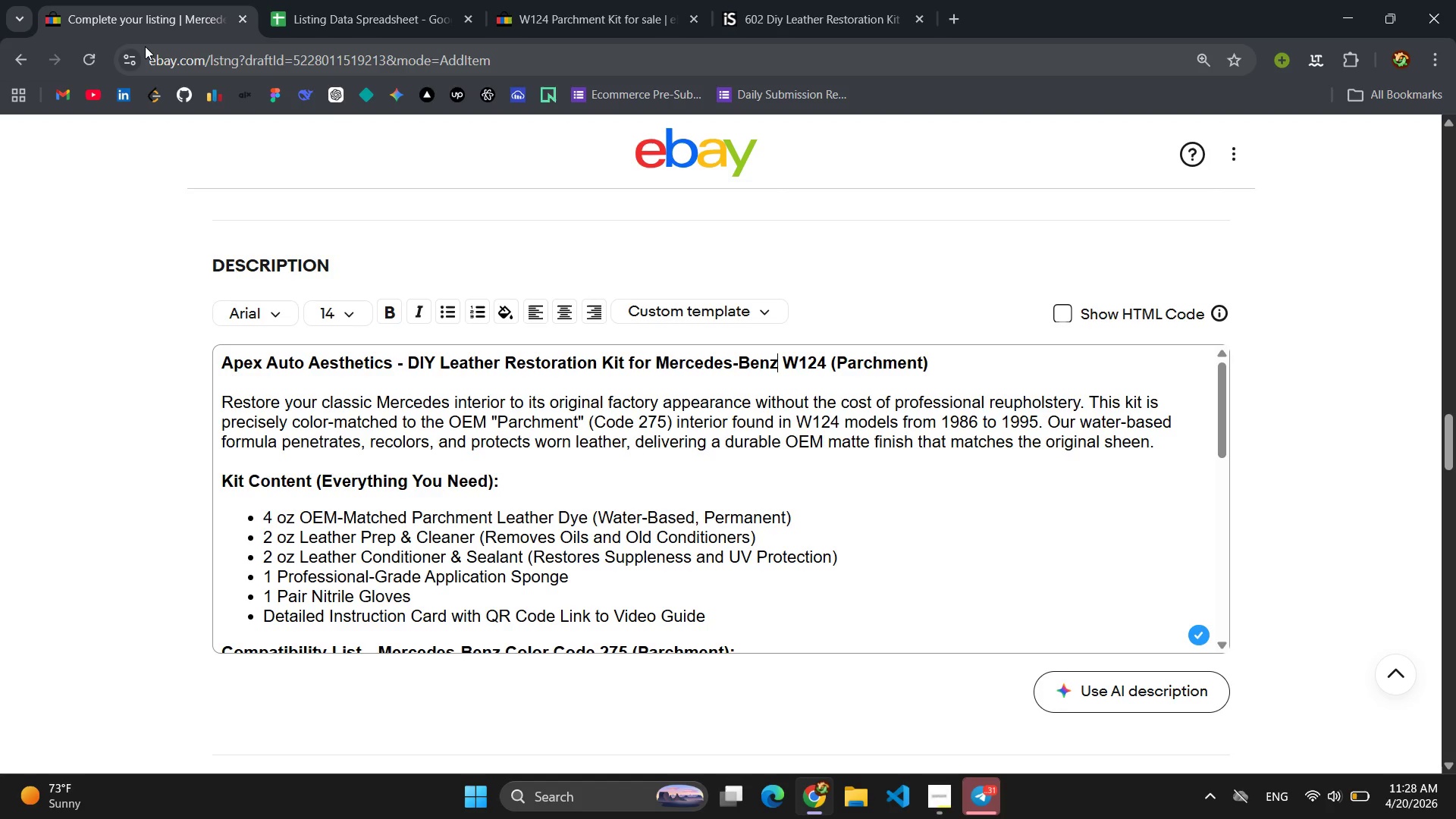 
wait(40.02)
 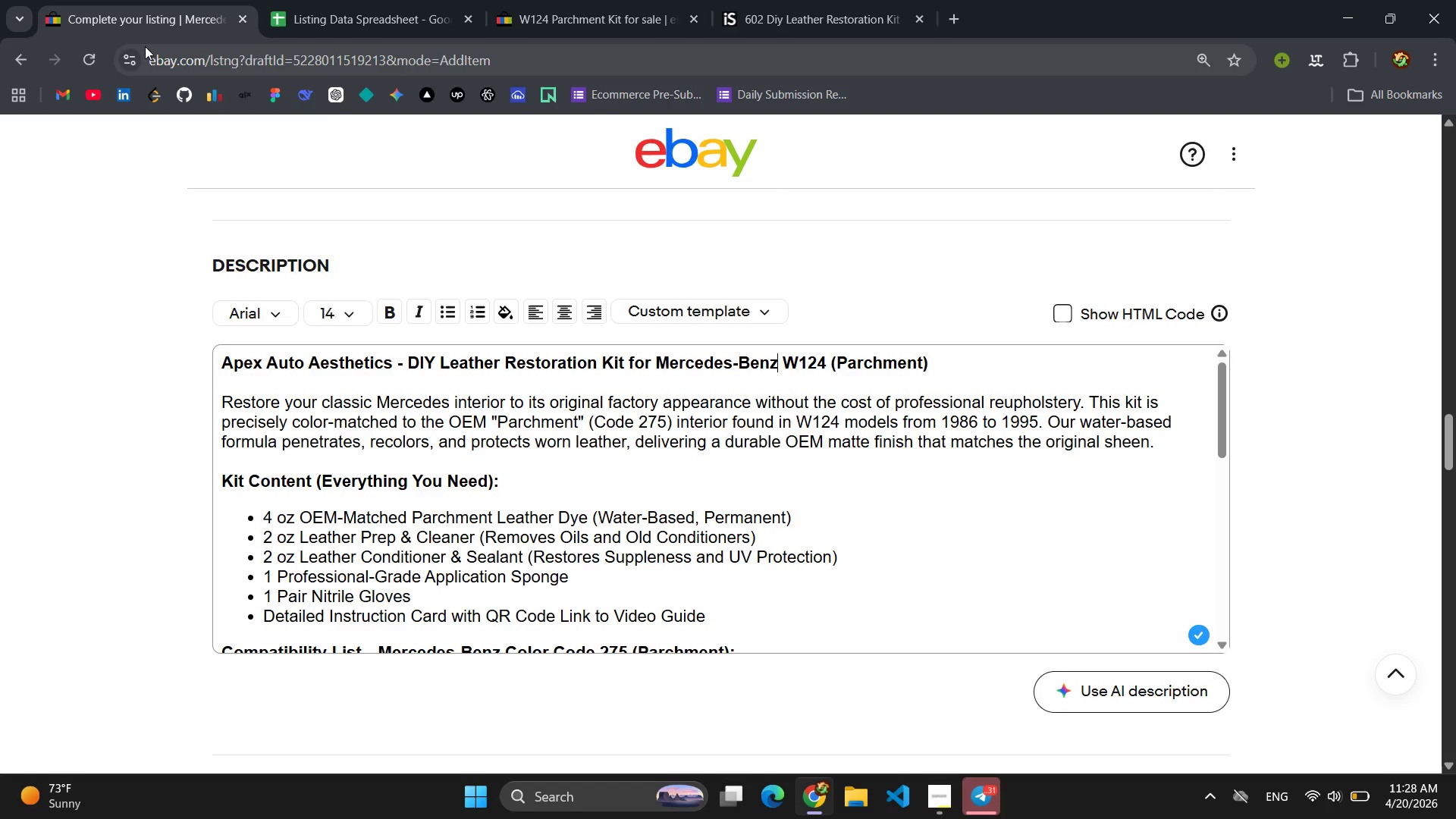 
scroll: coordinate [567, 673], scroll_direction: down, amount: 9.0
 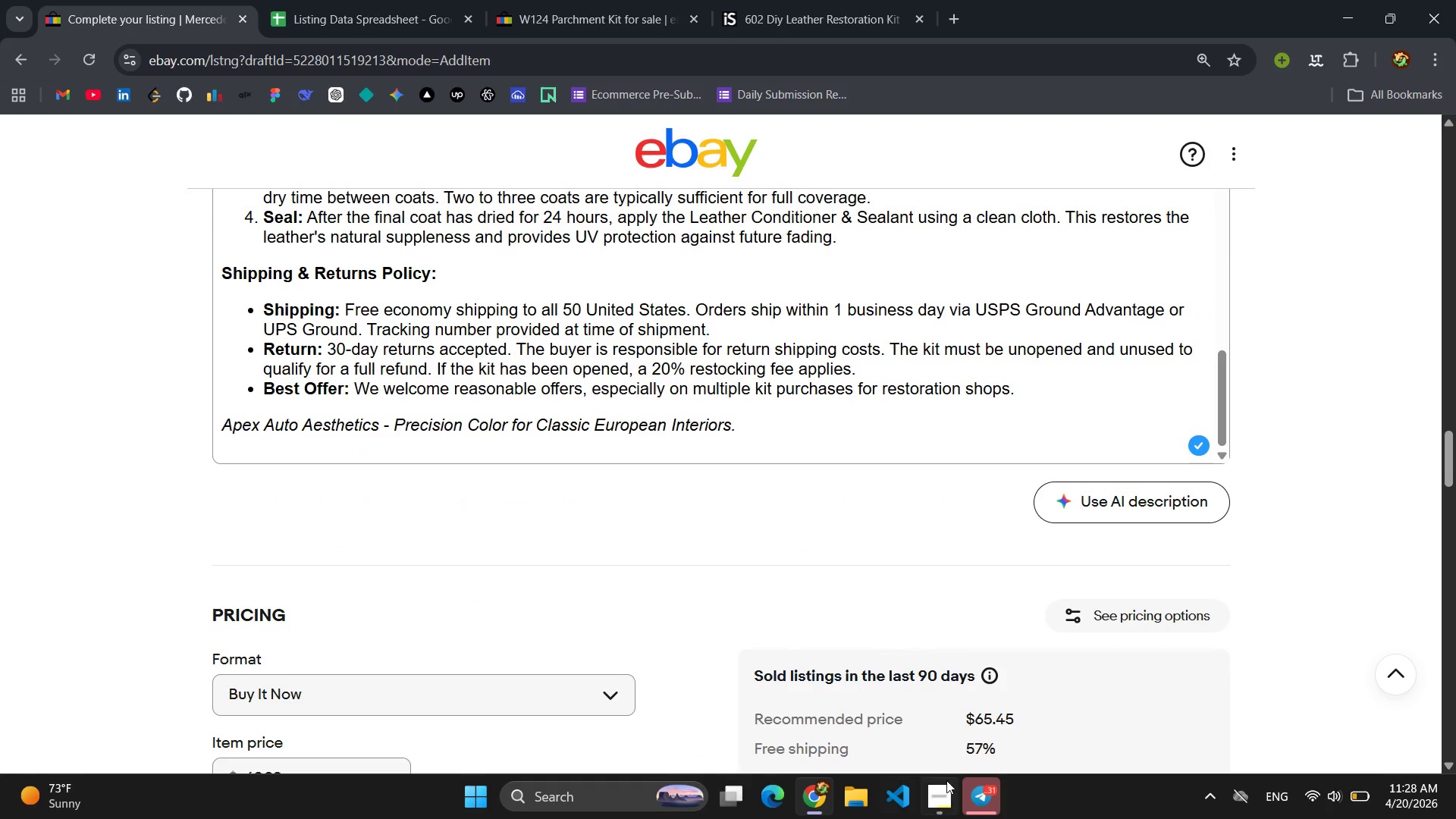 
left_click([944, 802])